 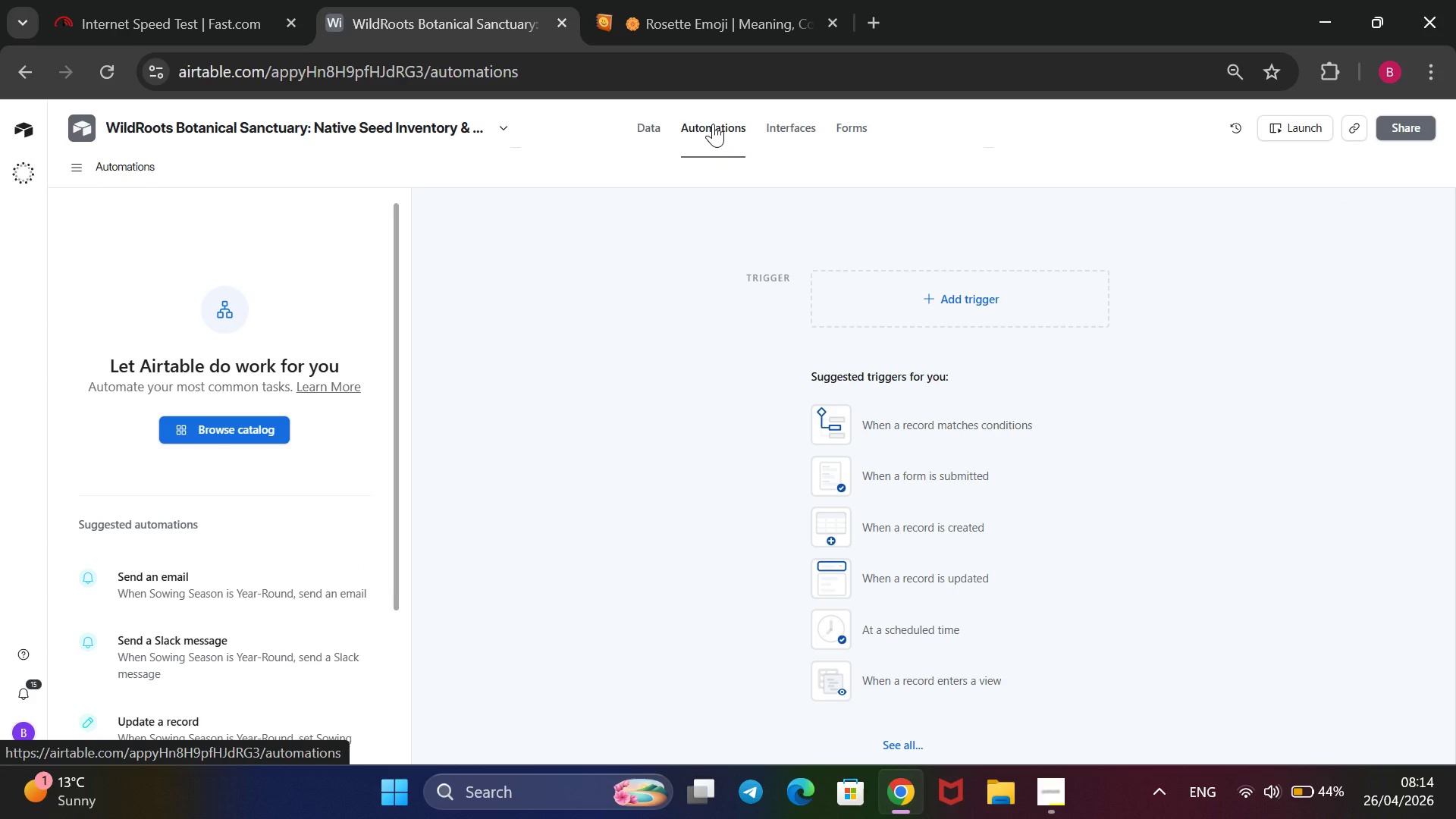 
left_click([839, 292])
 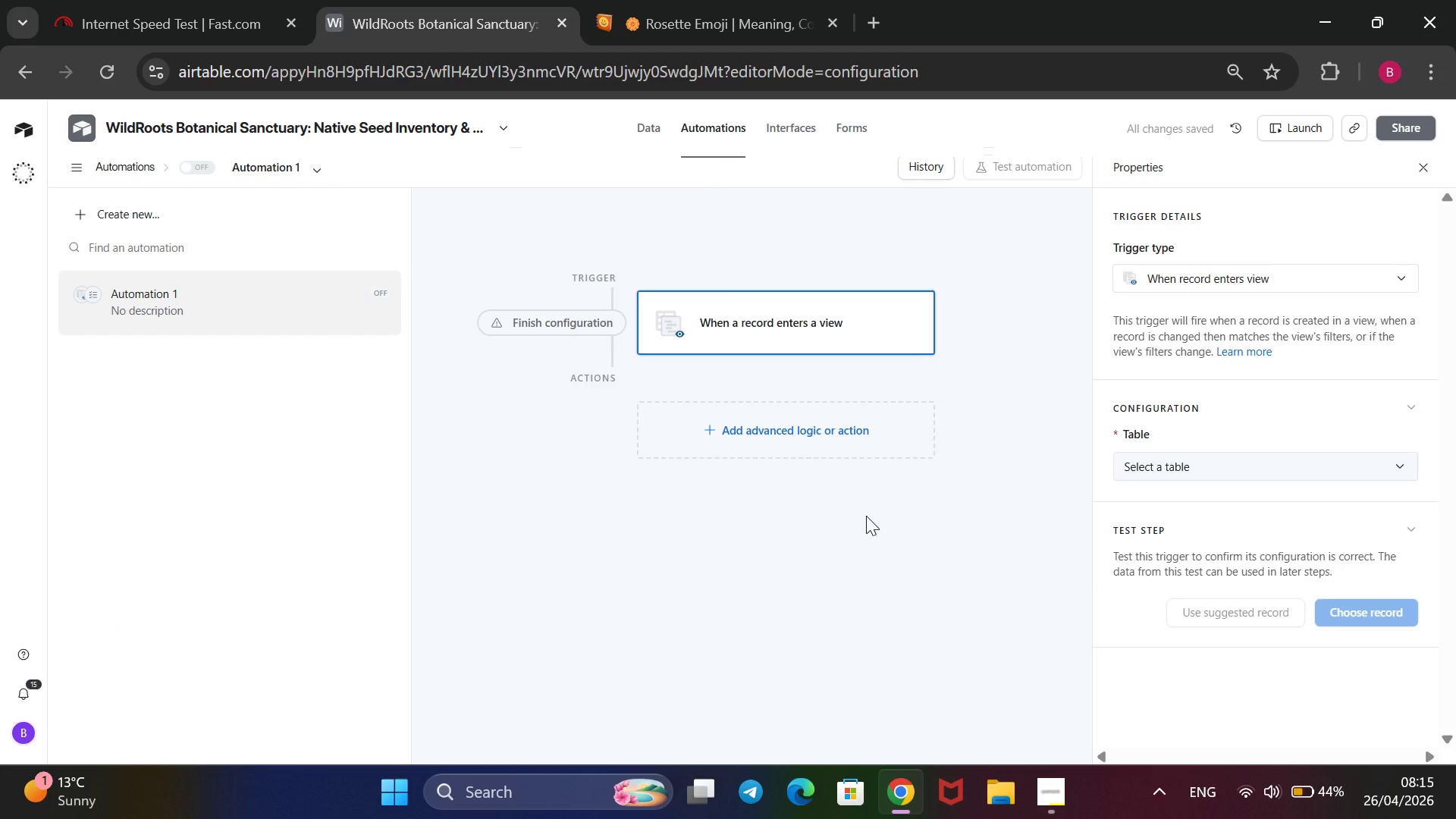 
wait(13.27)
 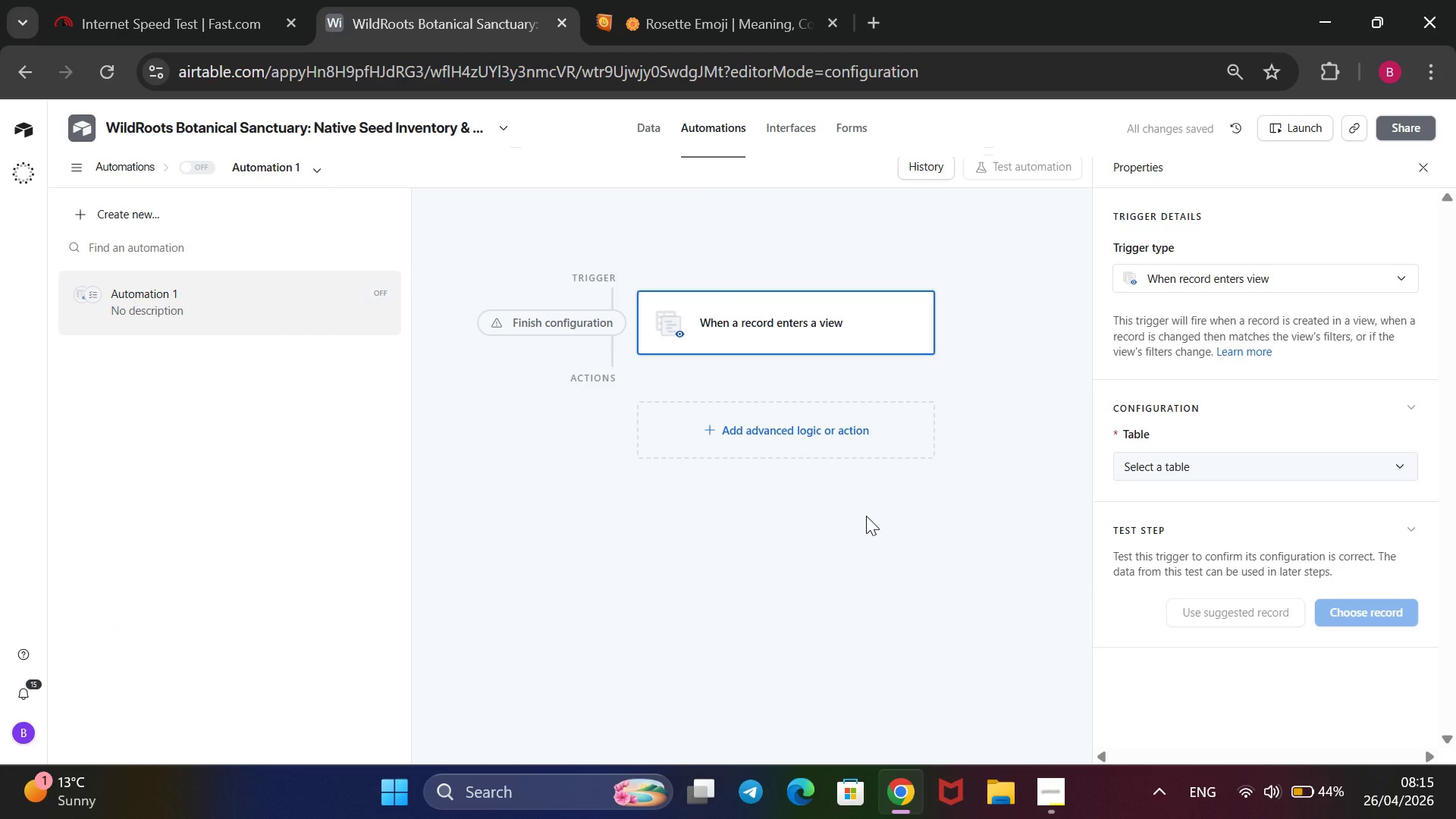 
left_click([1408, 463])
 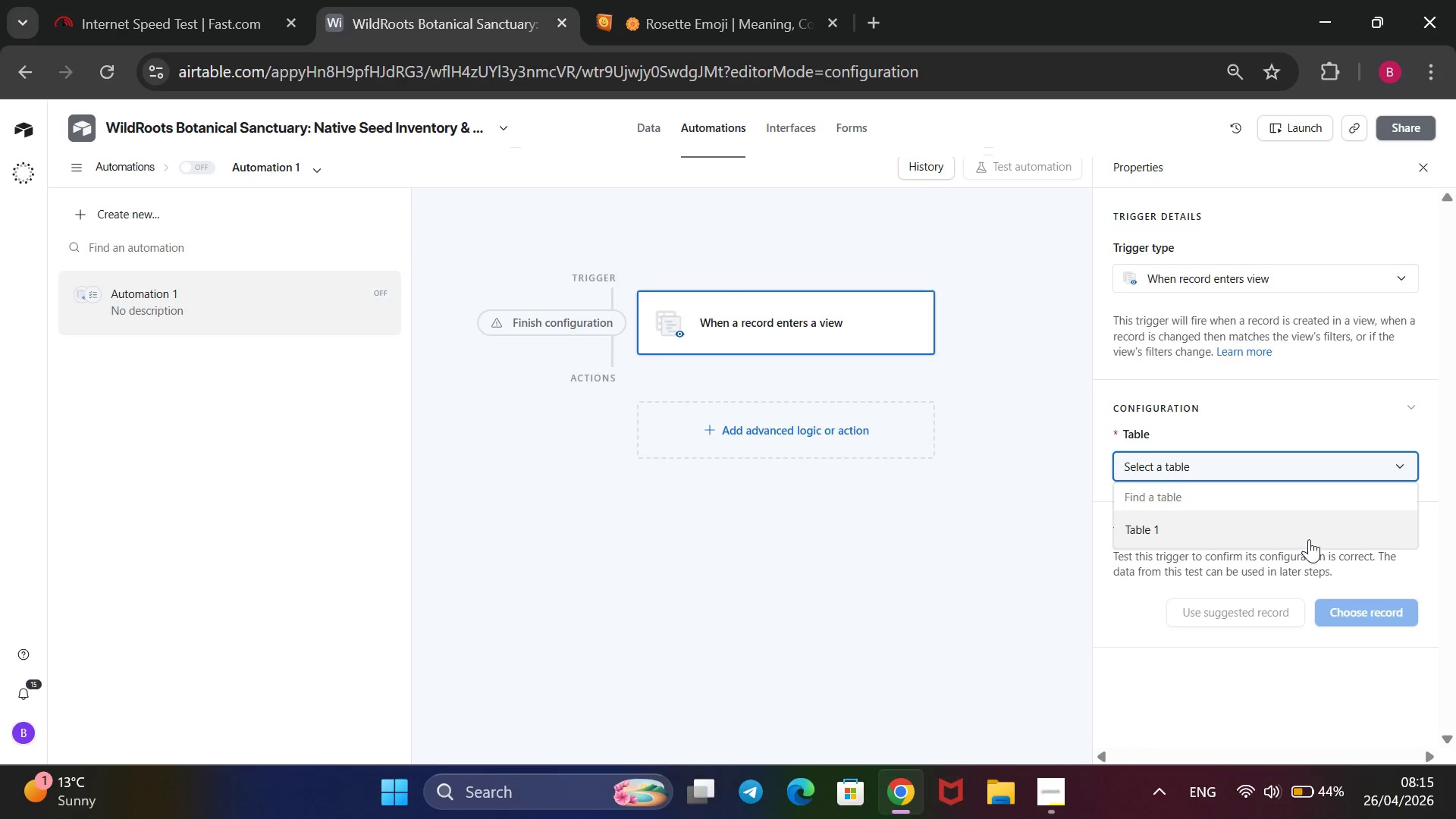 
left_click([1309, 538])
 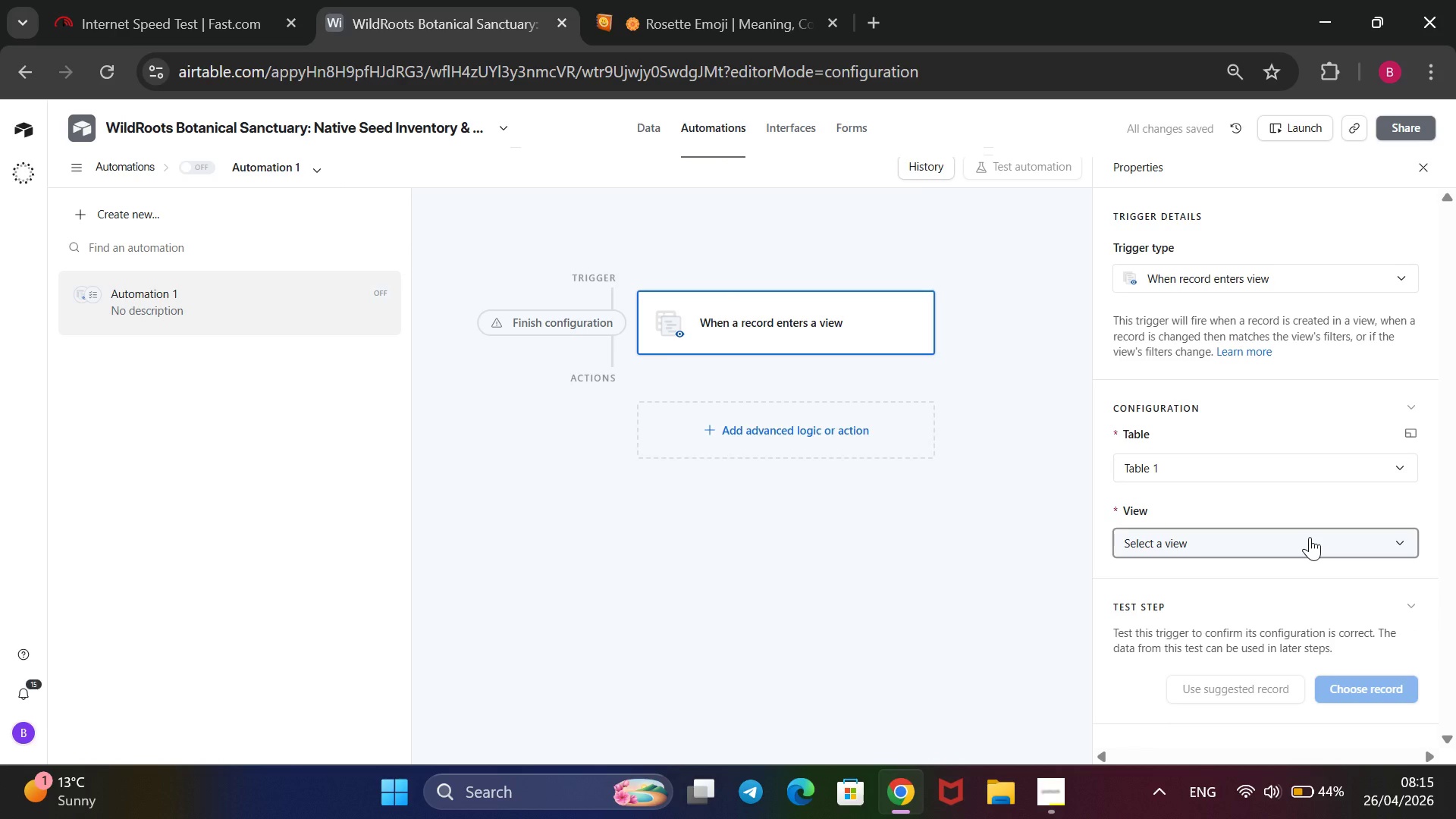 
left_click([1310, 537])
 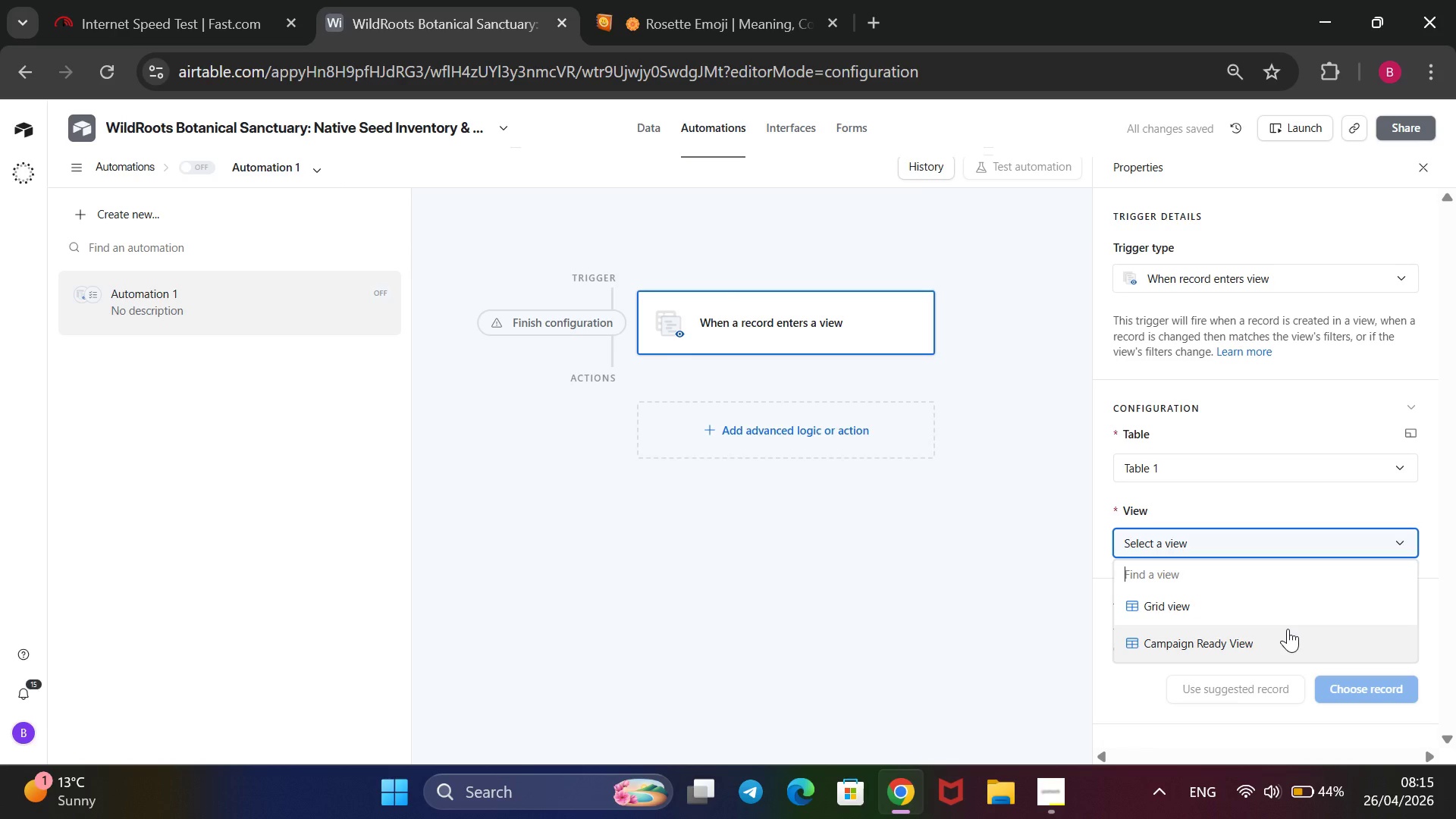 
left_click([1288, 629])
 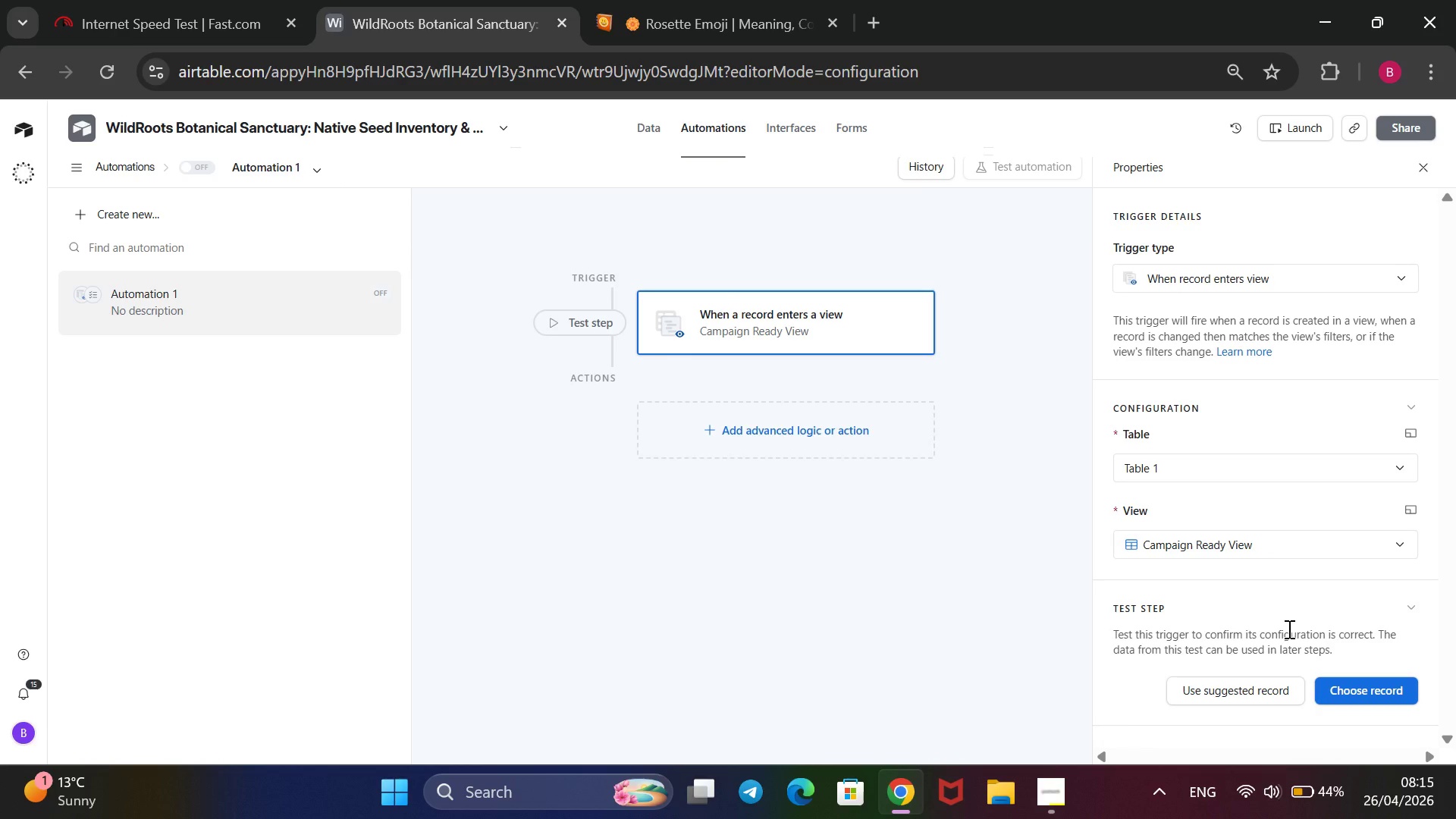 
wait(12.62)
 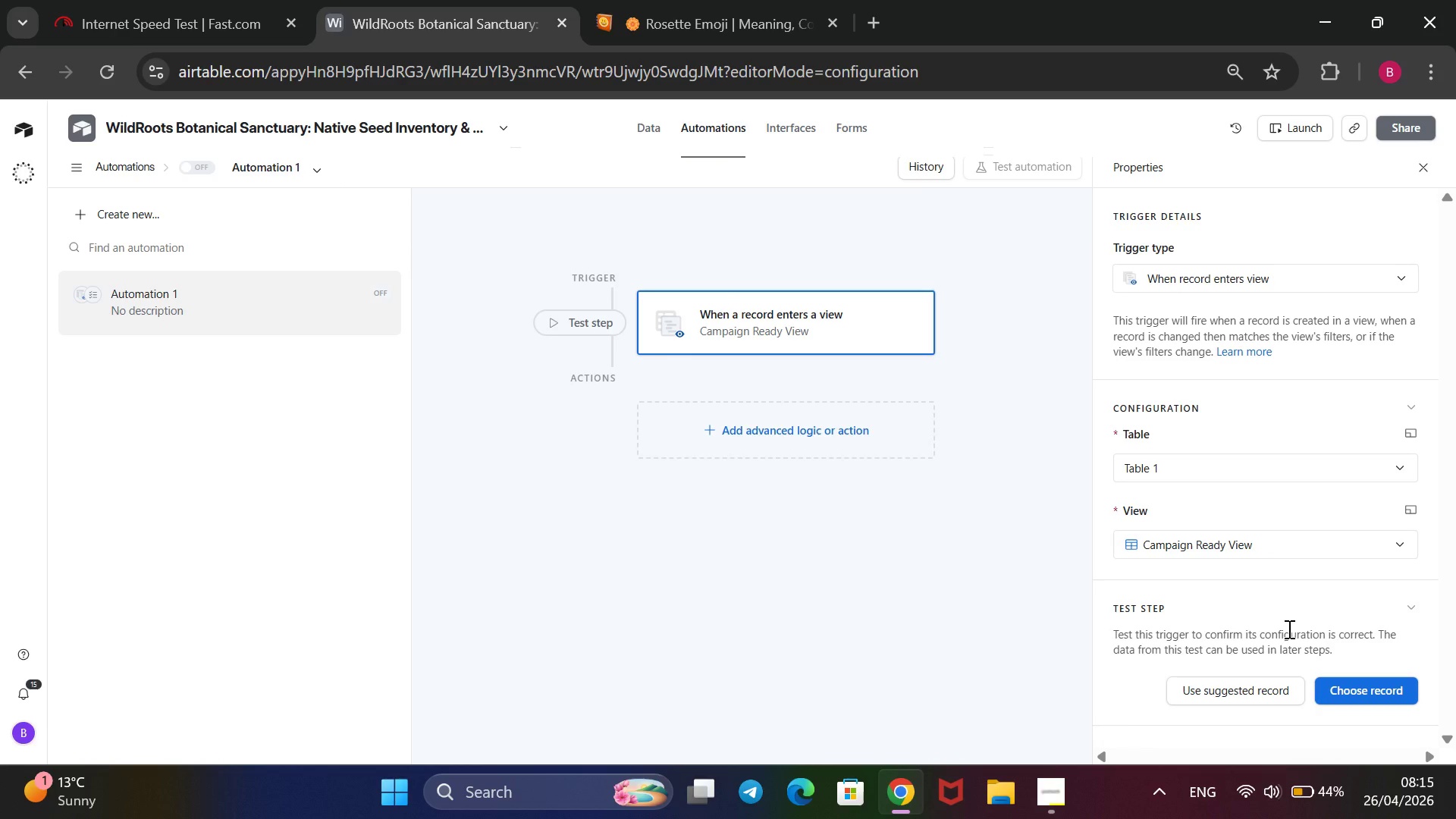 
scroll: coordinate [1288, 629], scroll_direction: down, amount: 1.0
 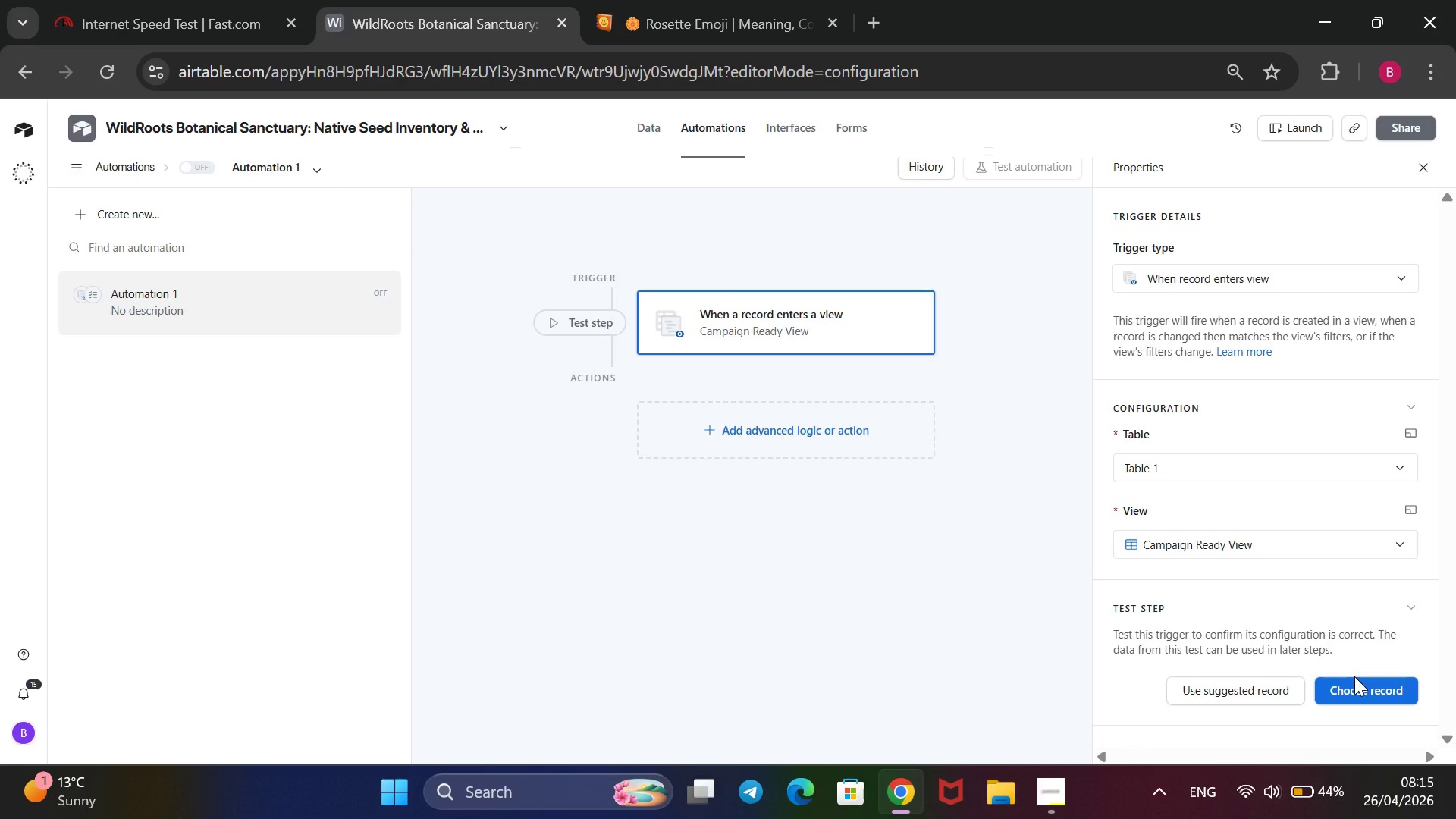 
left_click([1354, 687])
 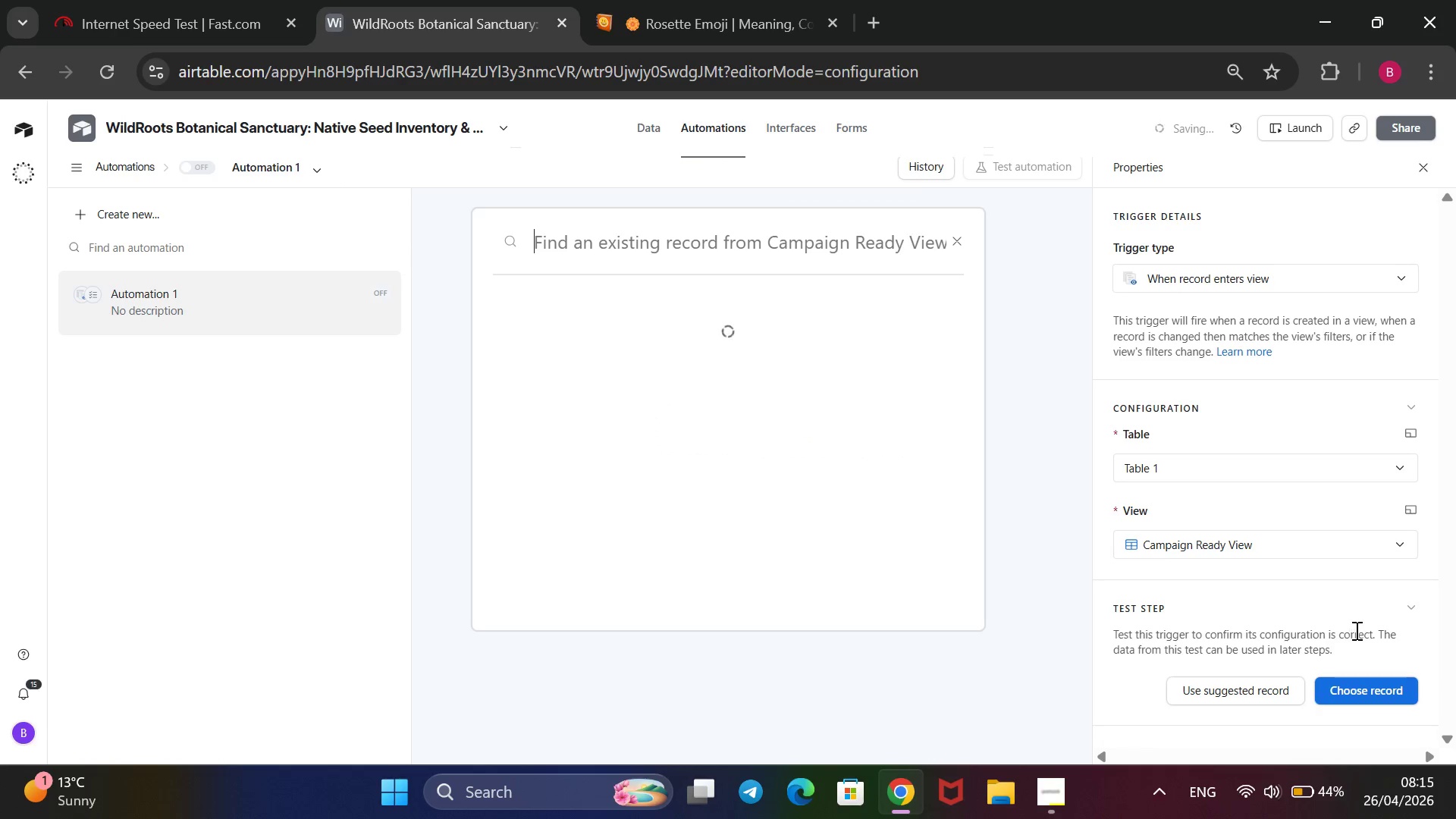 
left_click([1342, 687])
 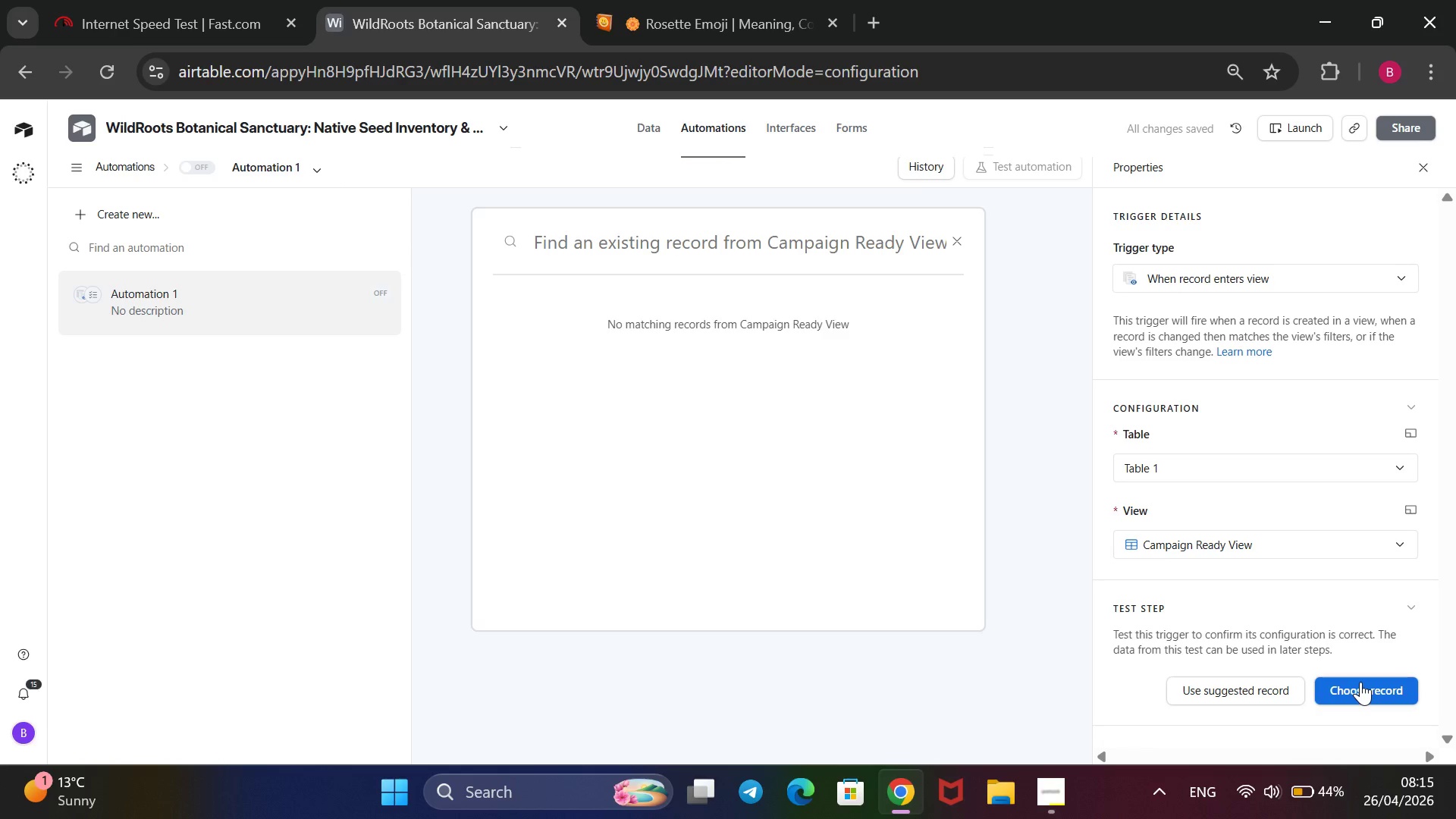 
wait(8.08)
 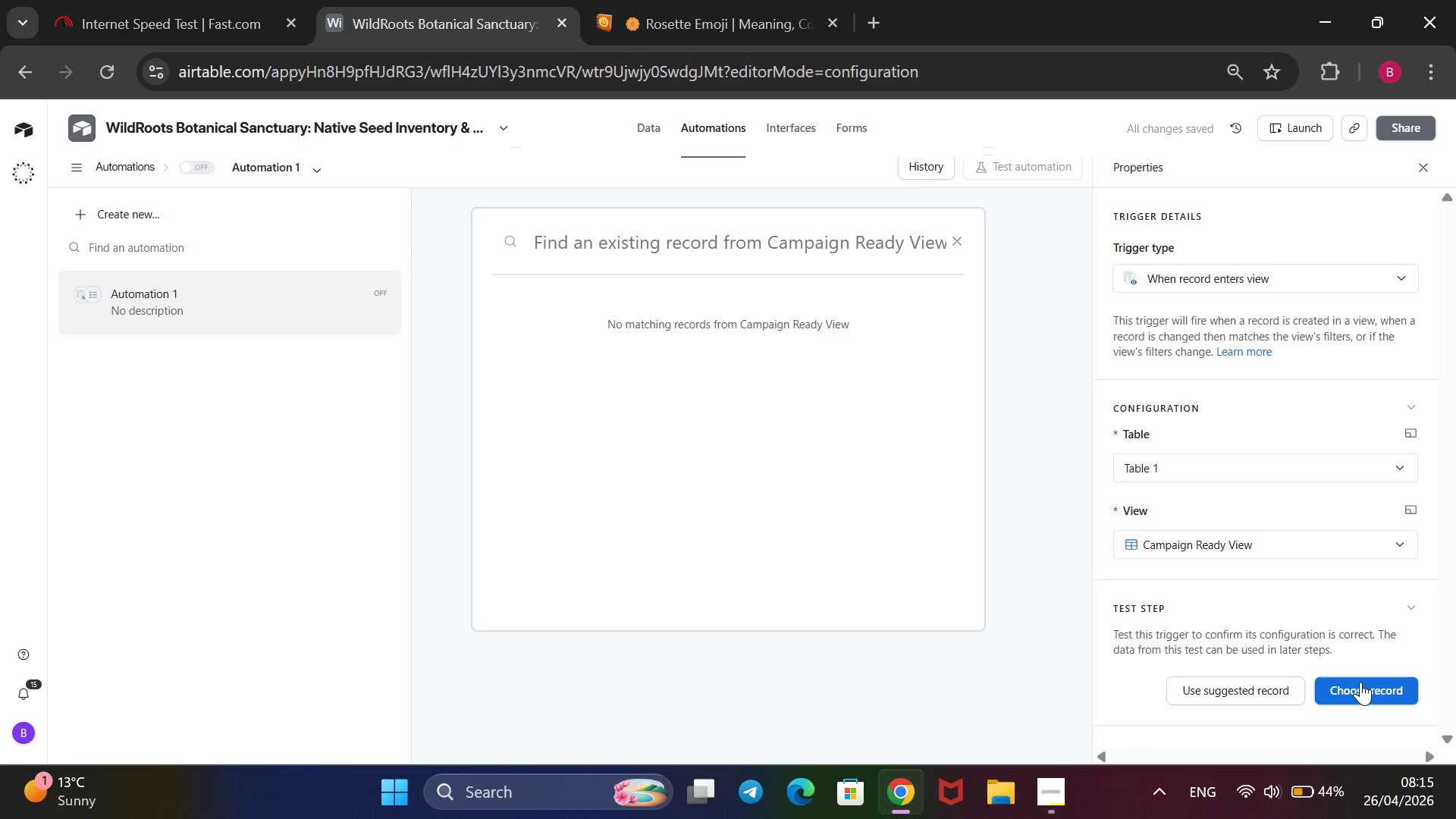 
scroll: coordinate [1216, 362], scroll_direction: down, amount: 3.0
 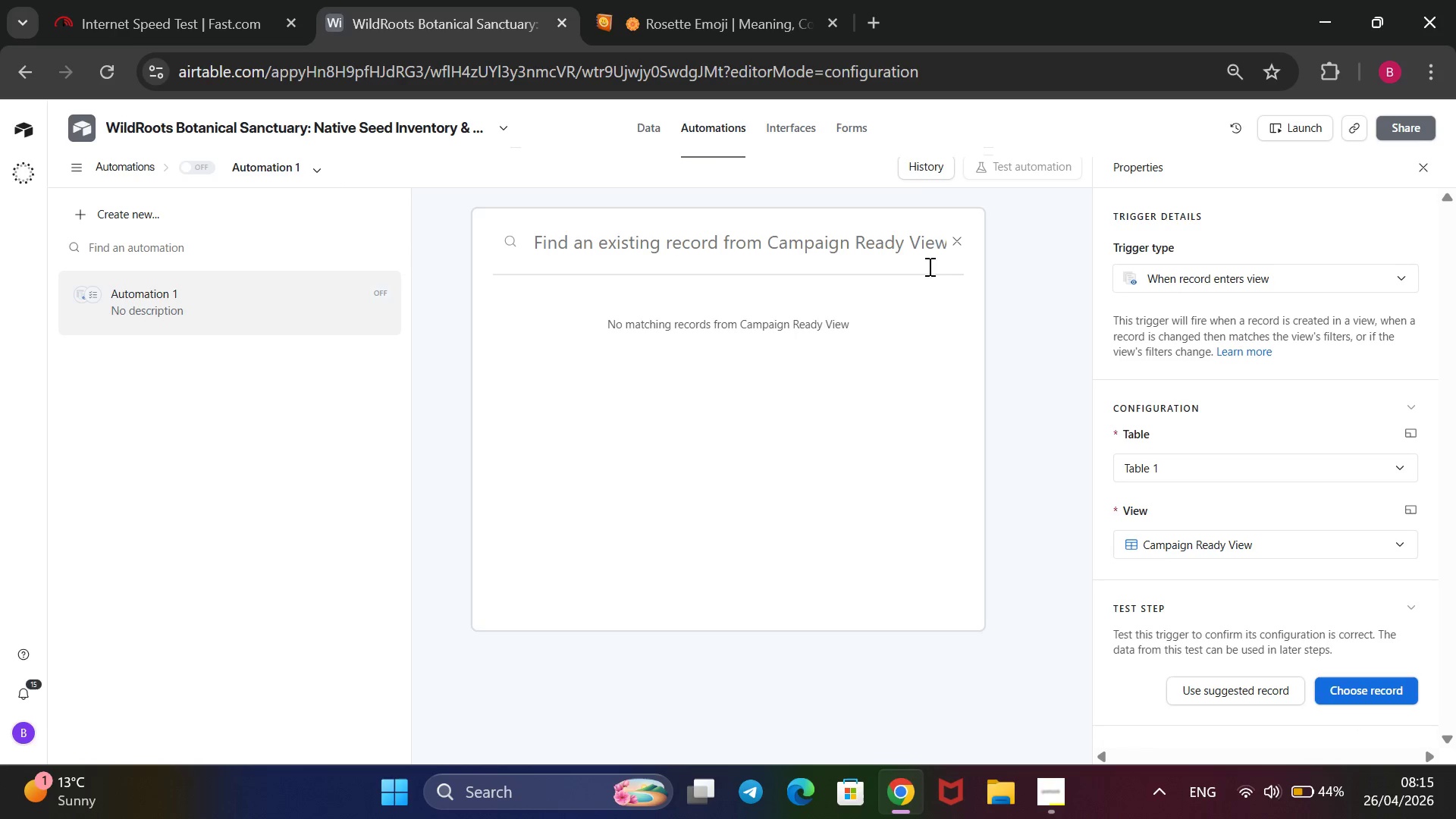 
wait(8.85)
 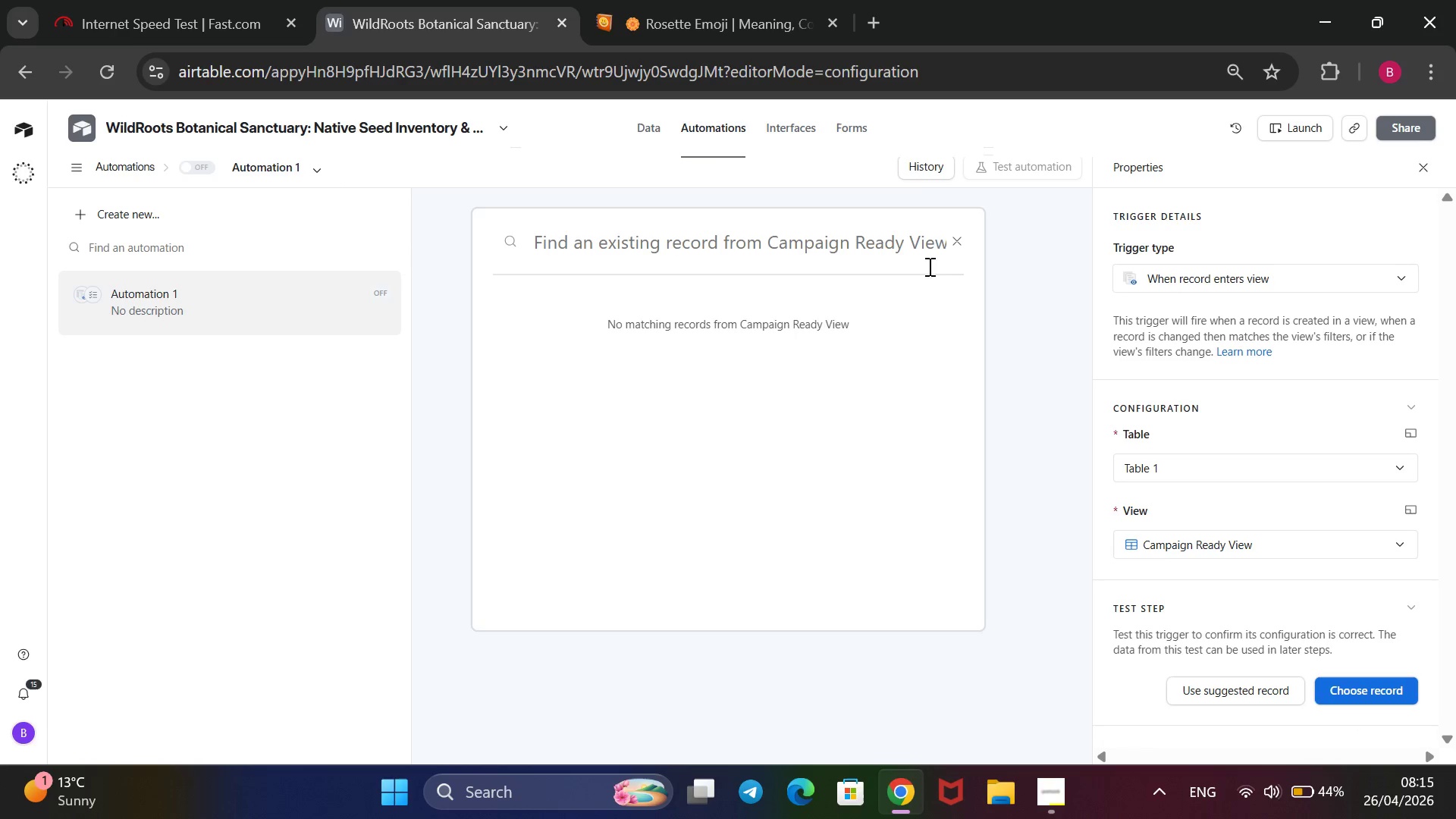 
left_click([952, 244])
 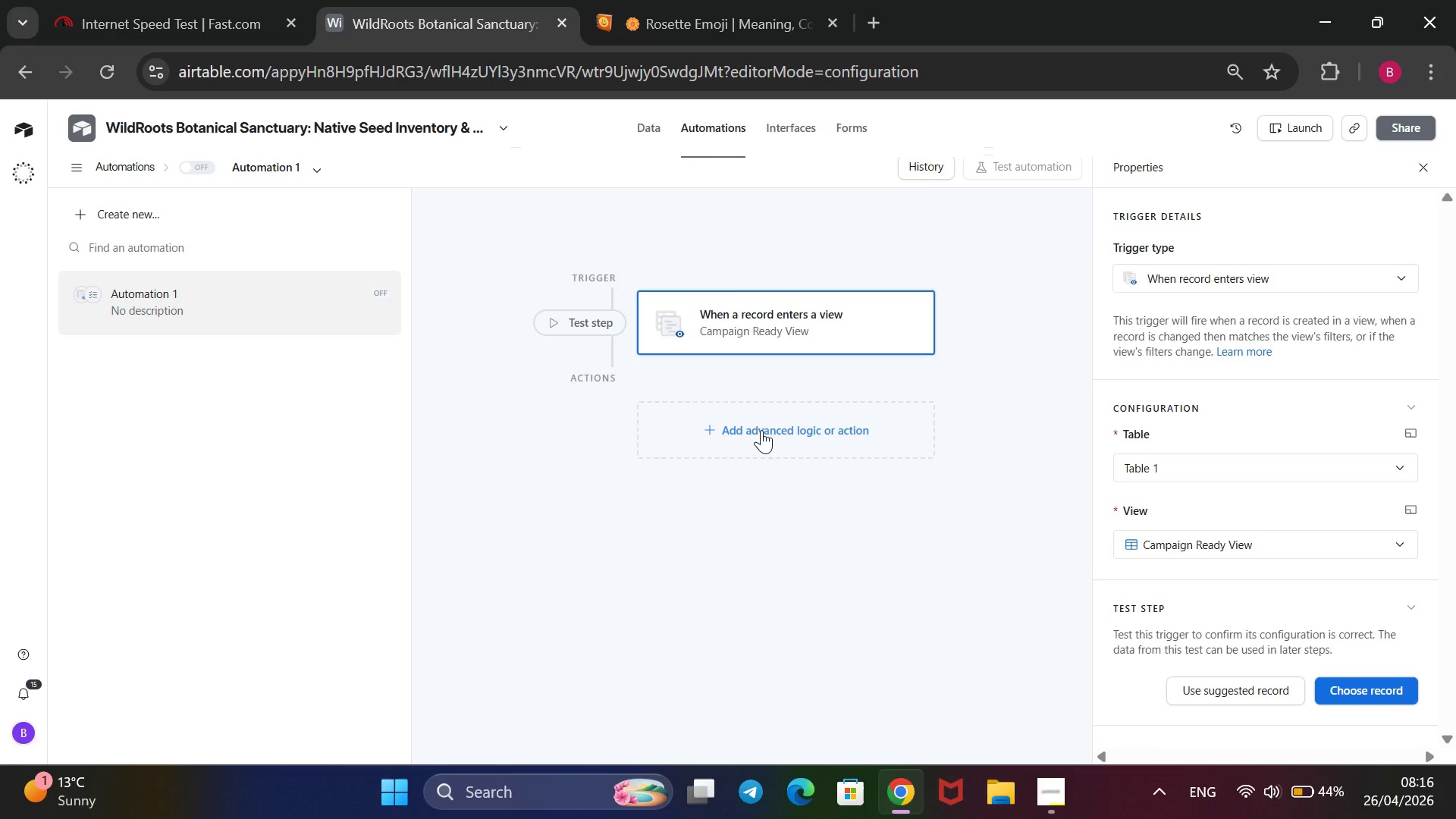 
left_click([761, 430])
 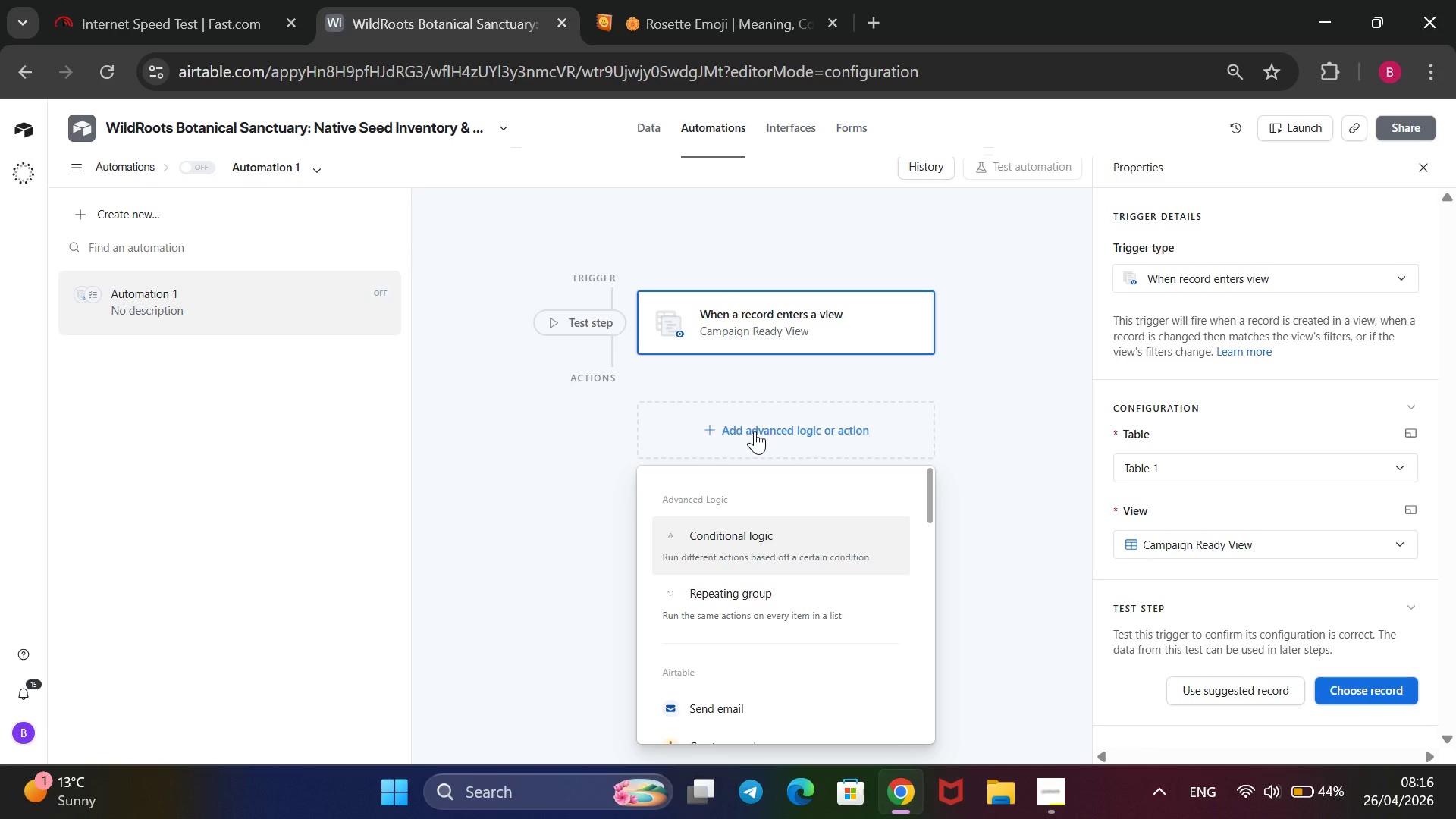 
wait(13.05)
 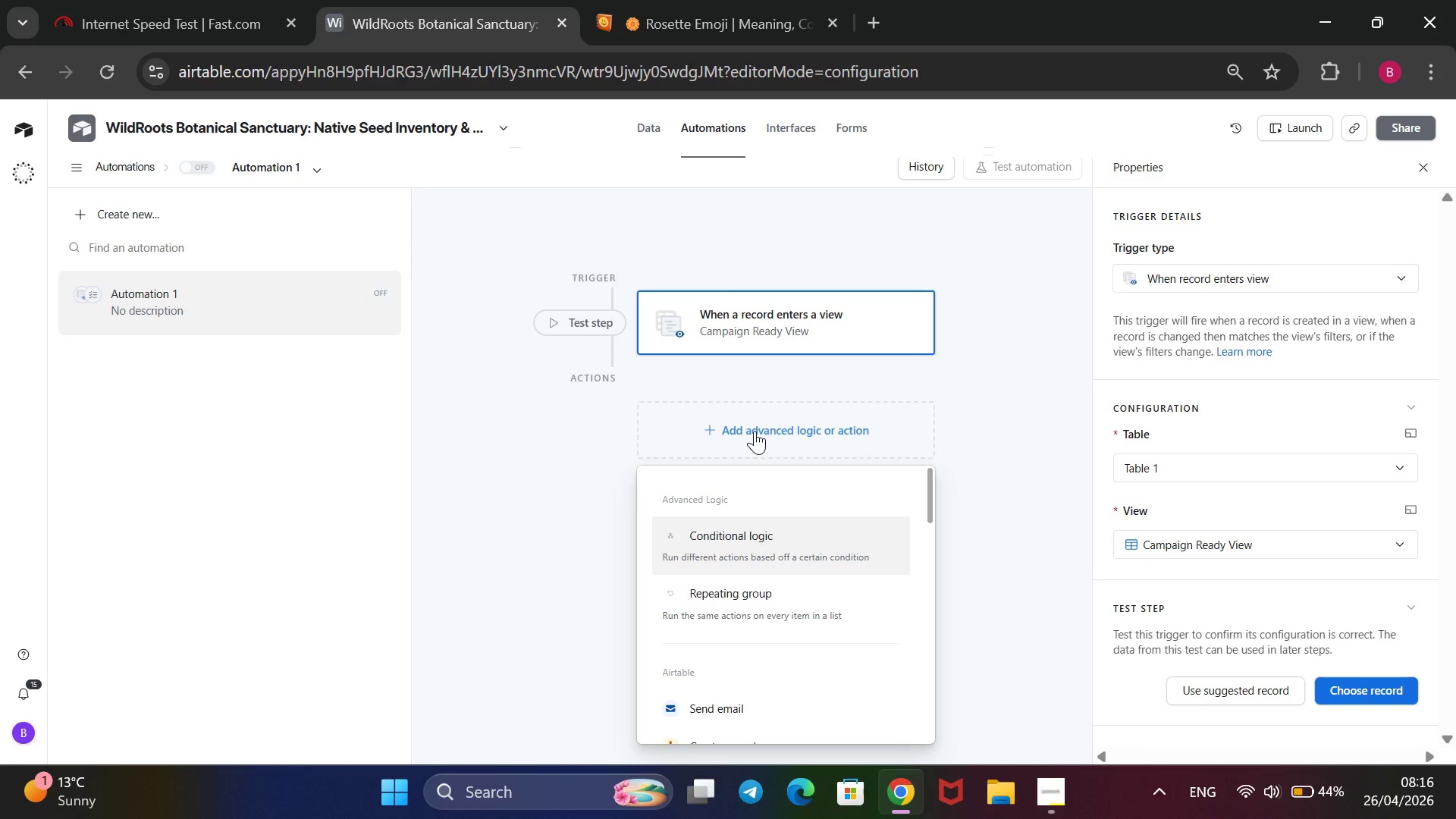 
scroll: coordinate [742, 630], scroll_direction: down, amount: 1.0
 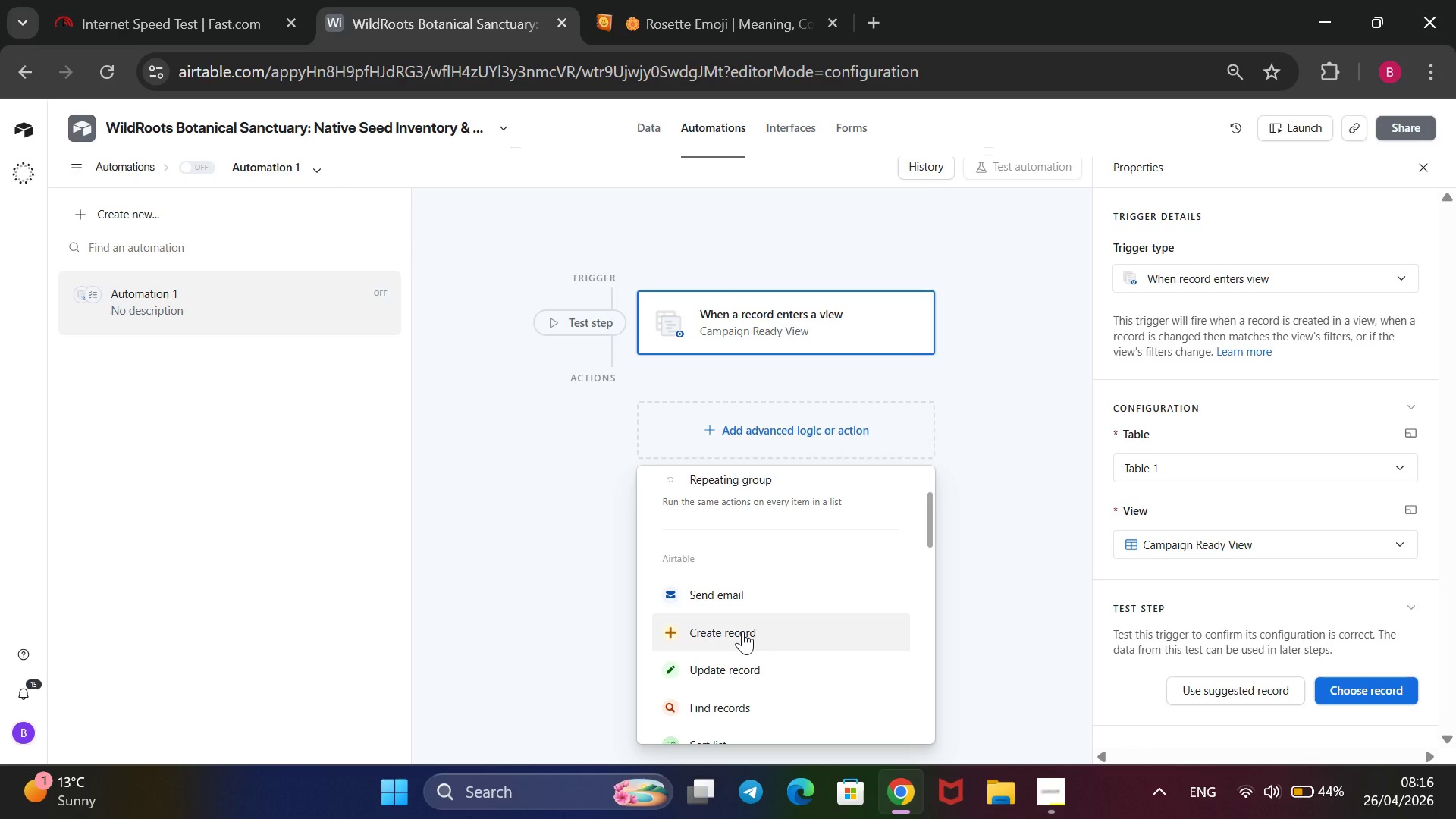 
wait(5.12)
 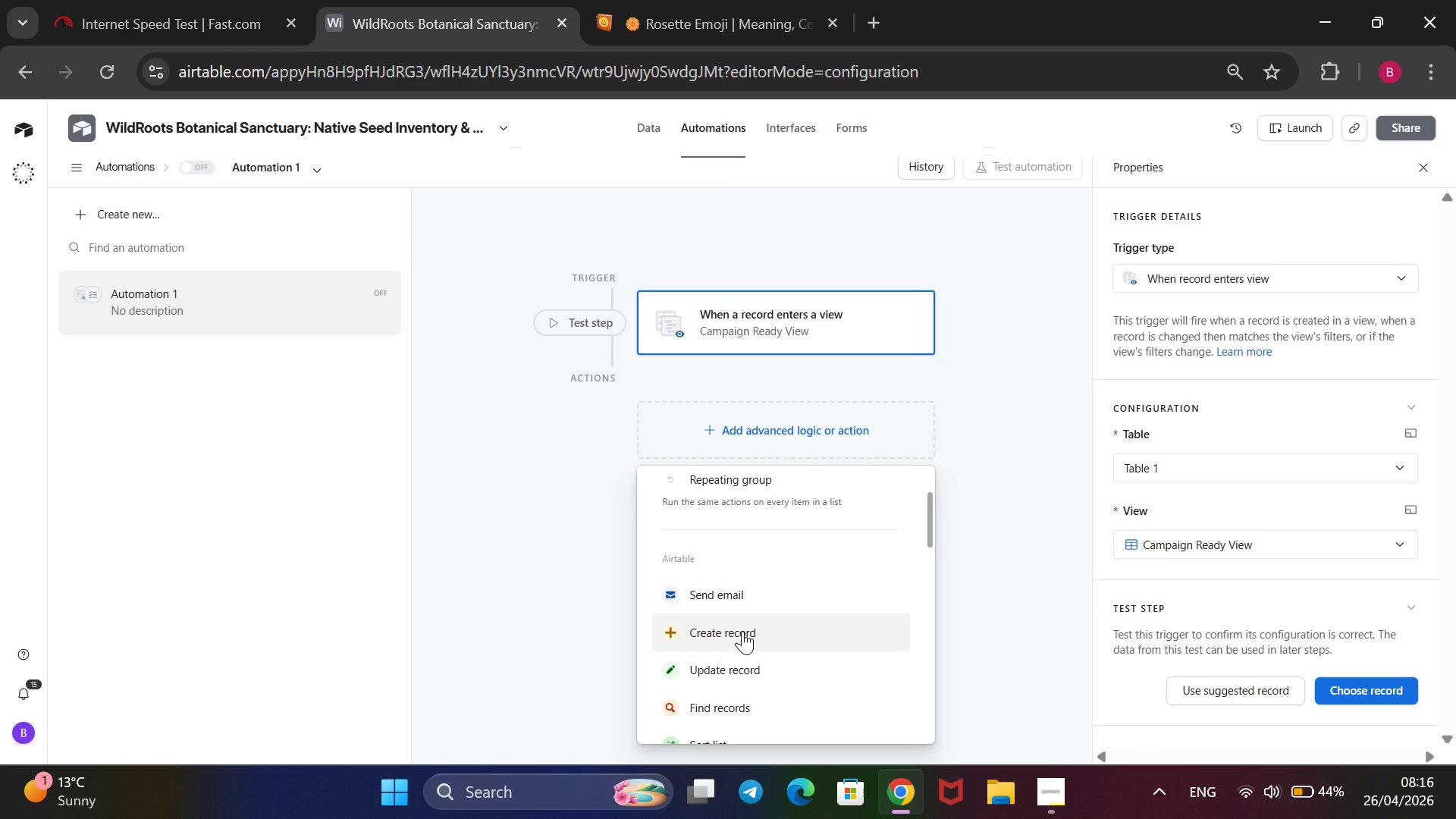 
left_click([733, 655])
 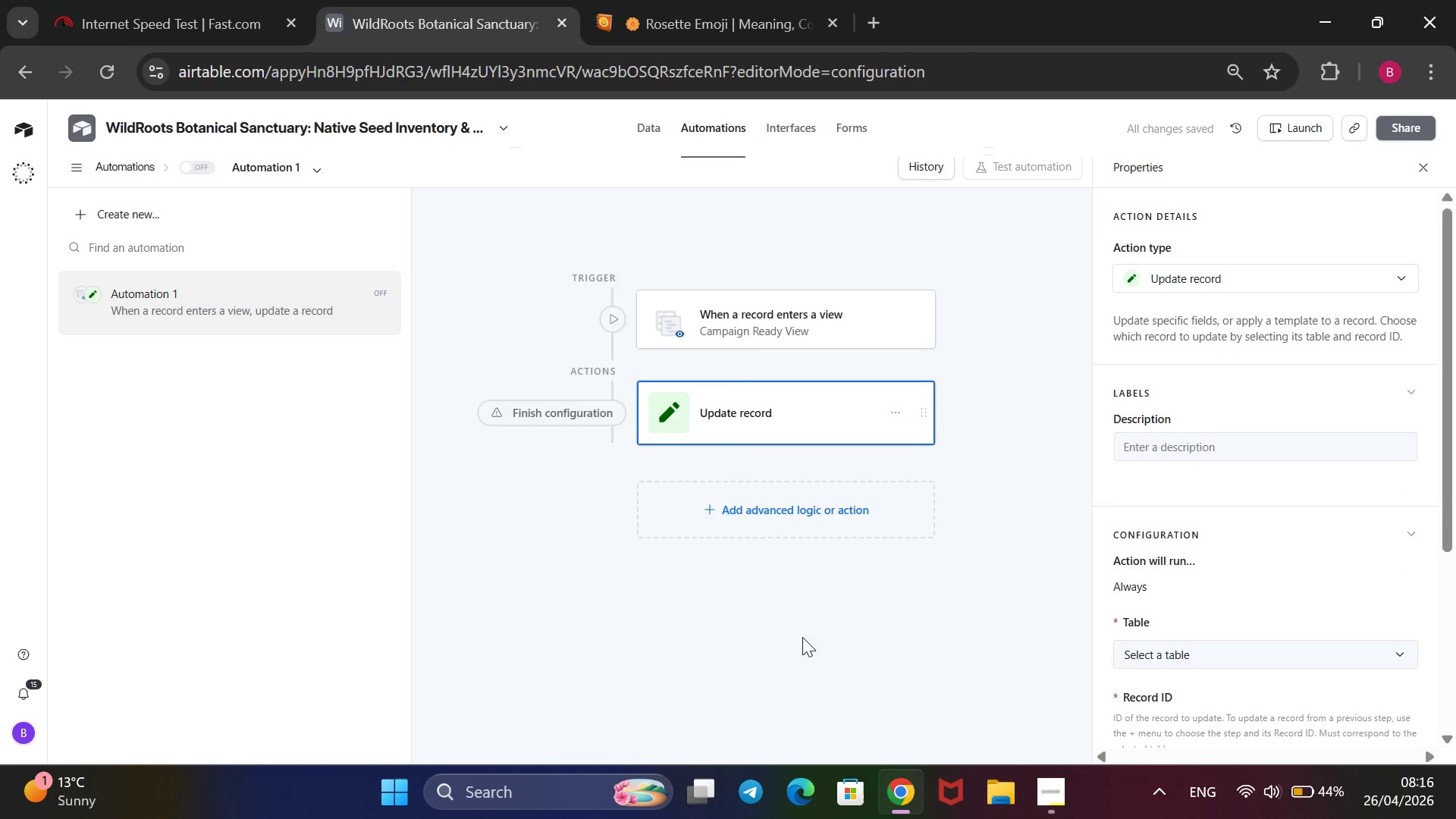 
wait(5.77)
 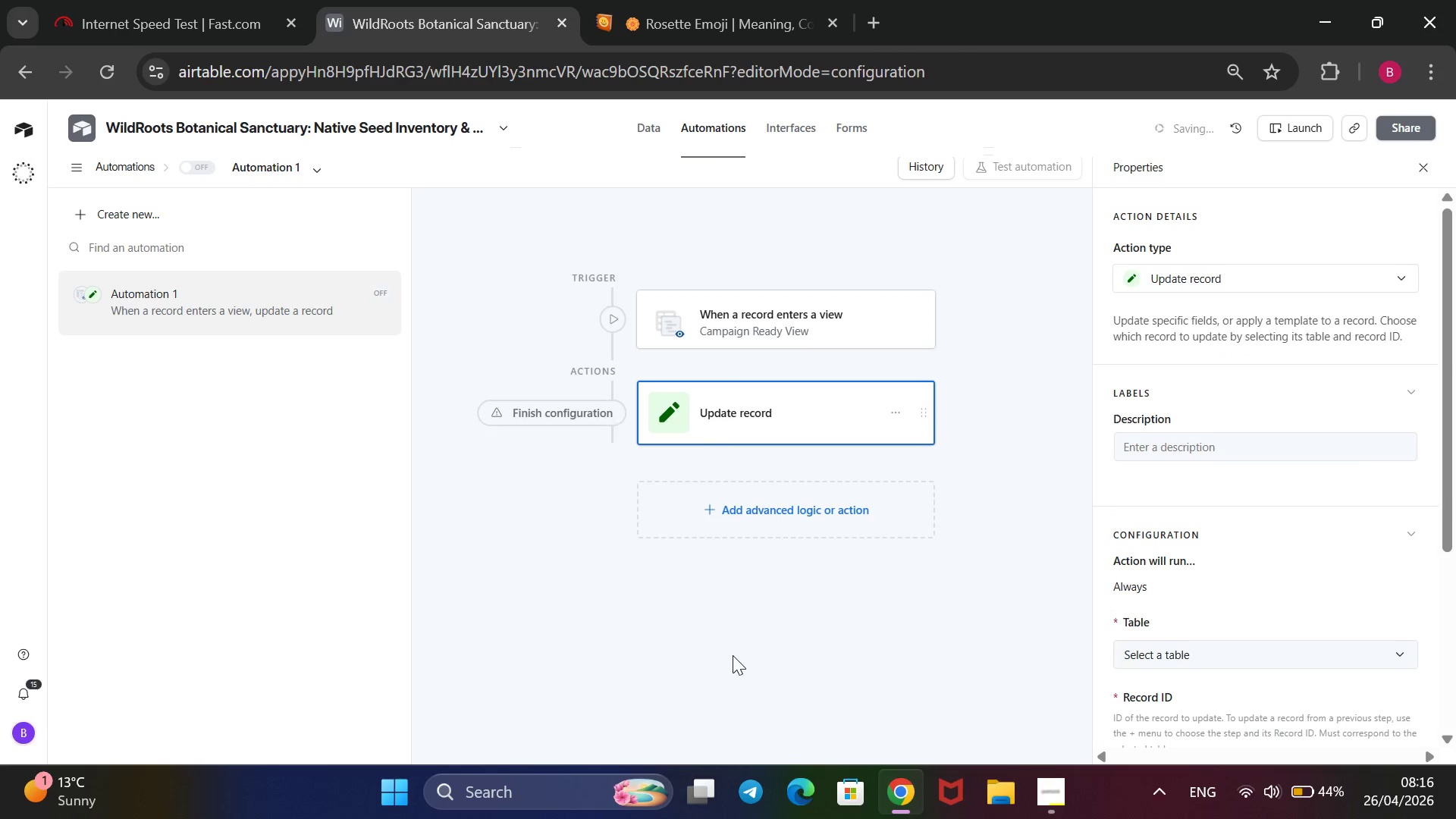 
left_click([1332, 275])
 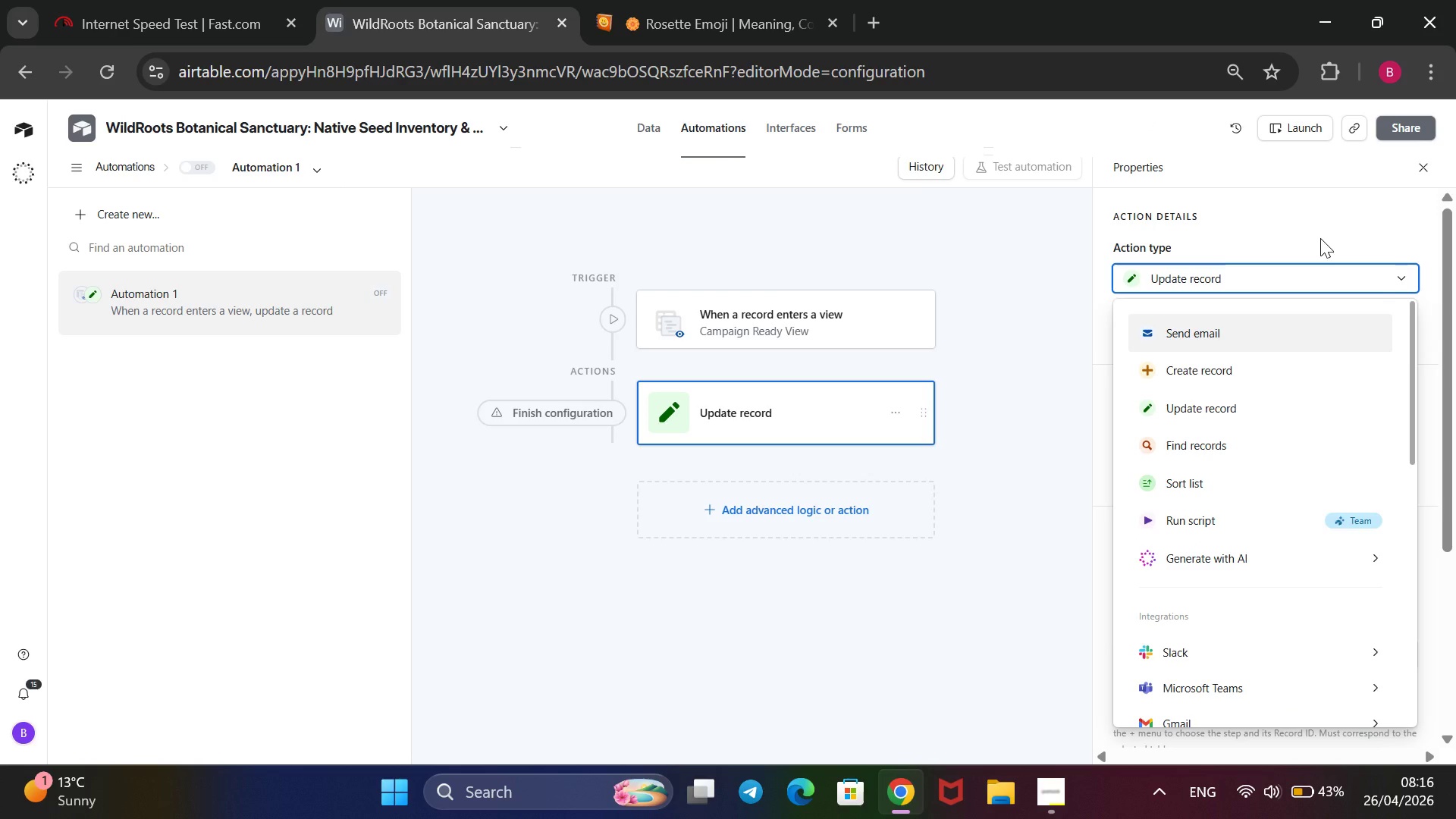 
wait(8.02)
 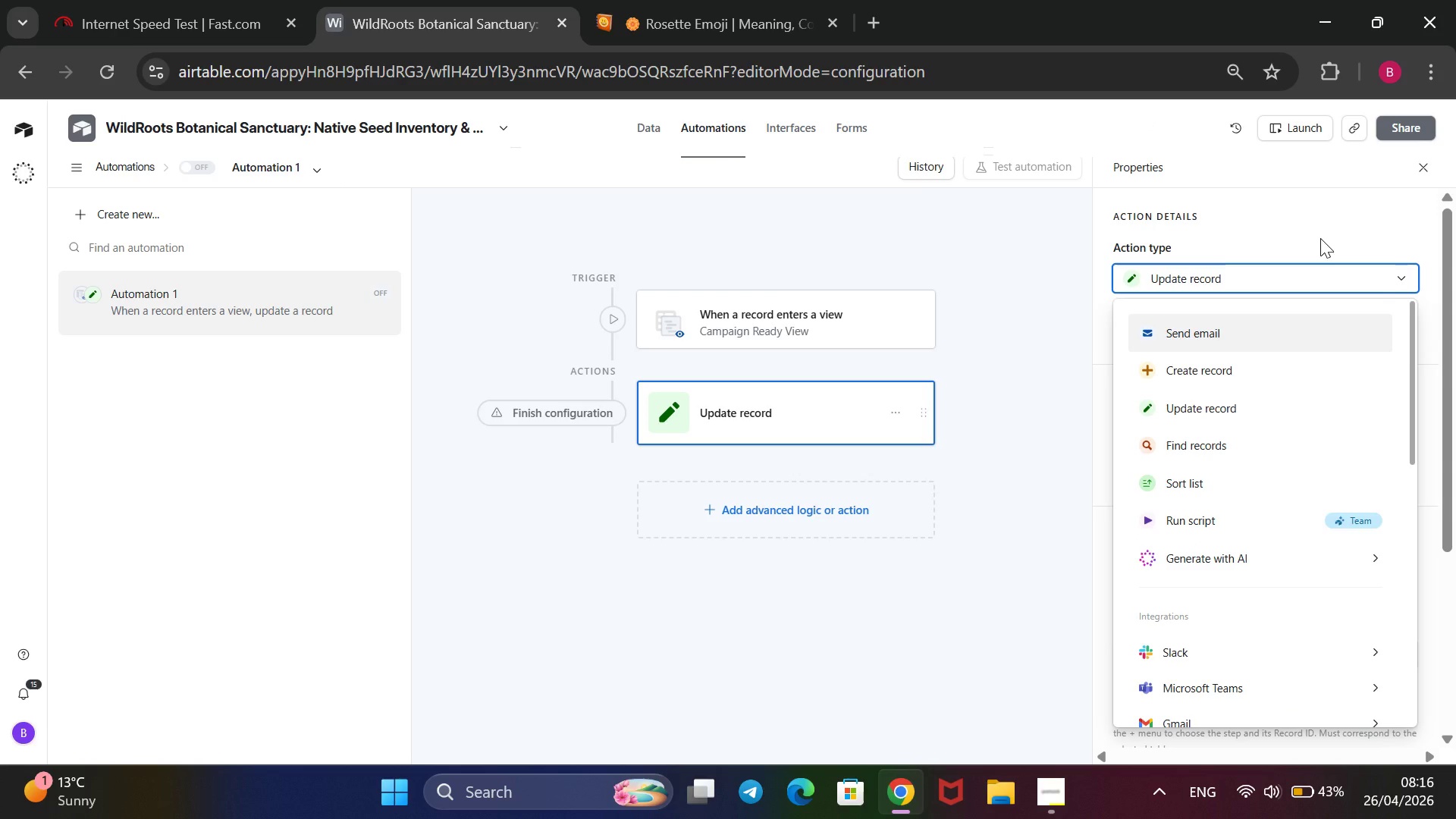 
left_click([1320, 238])
 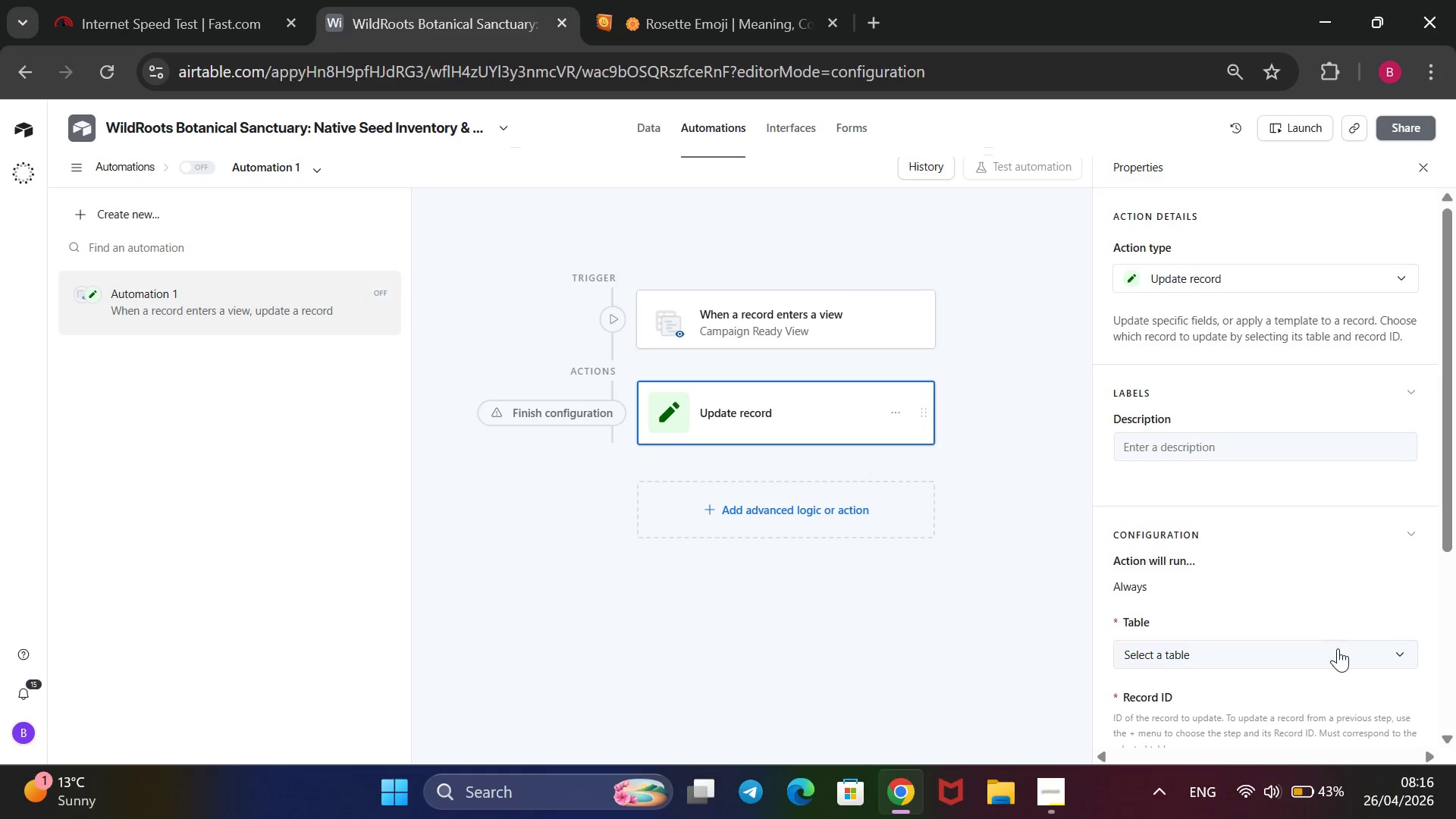 
left_click([1368, 649])
 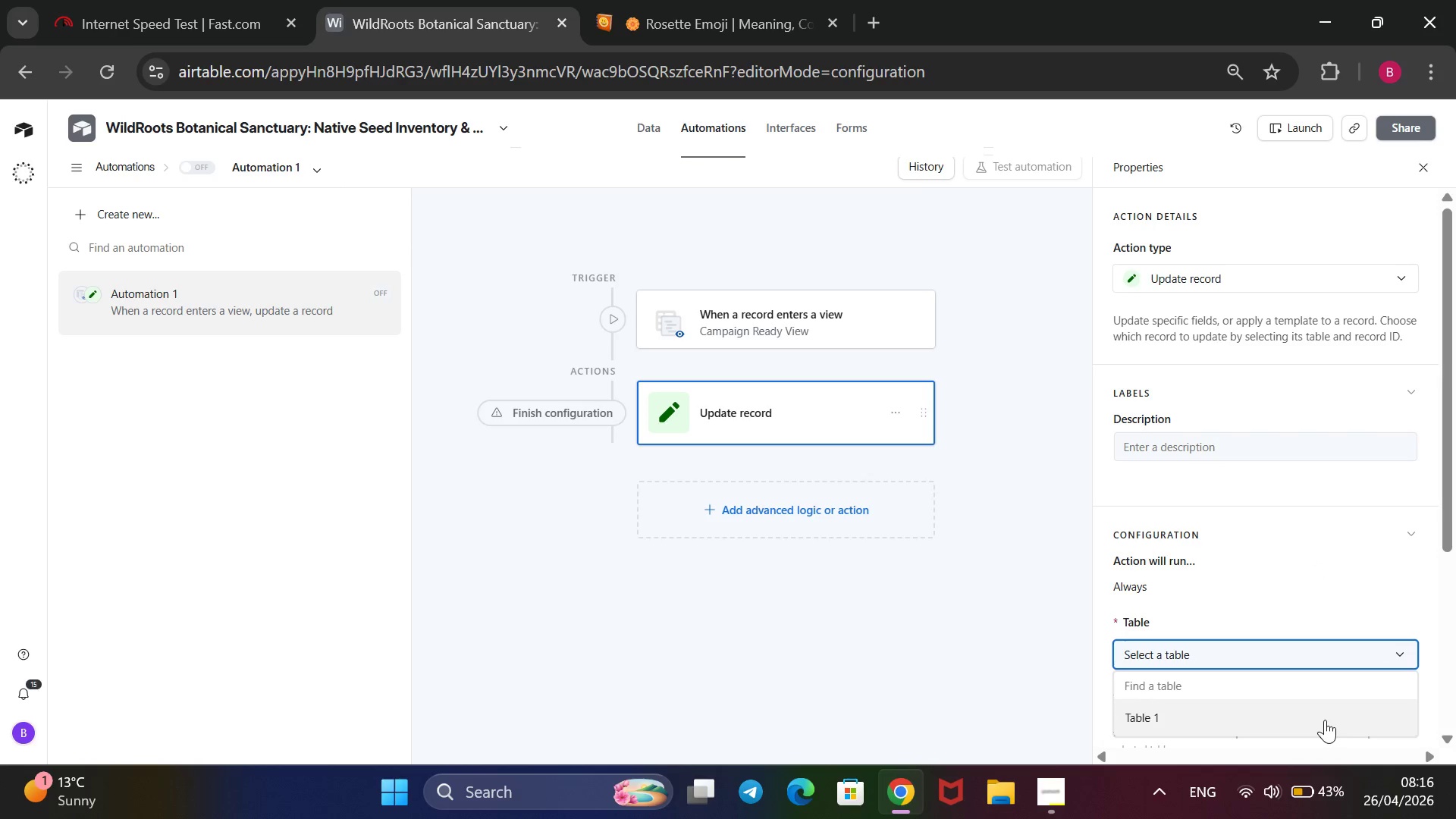 
left_click([1325, 720])
 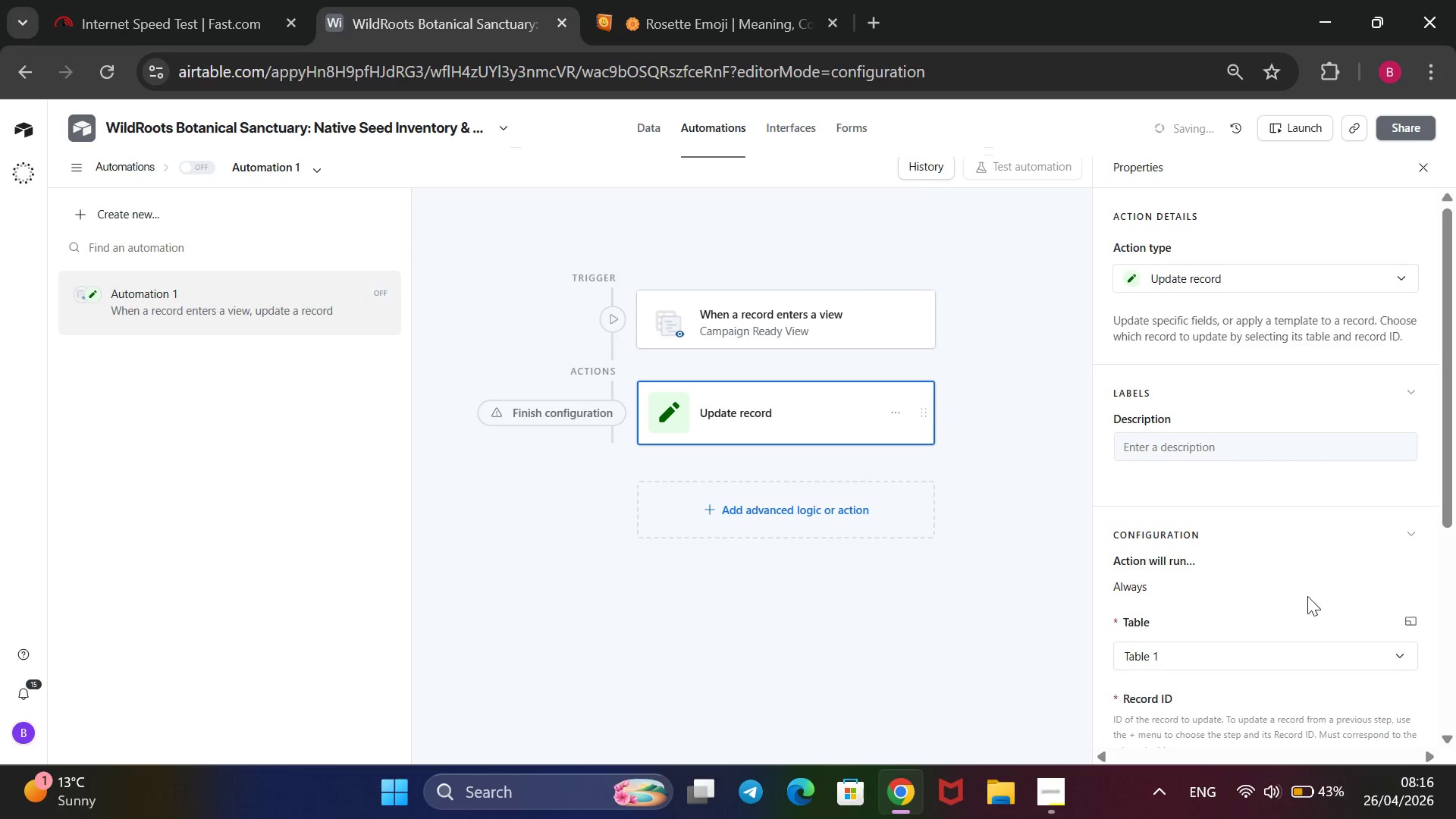 
scroll: coordinate [1307, 596], scroll_direction: down, amount: 2.0
 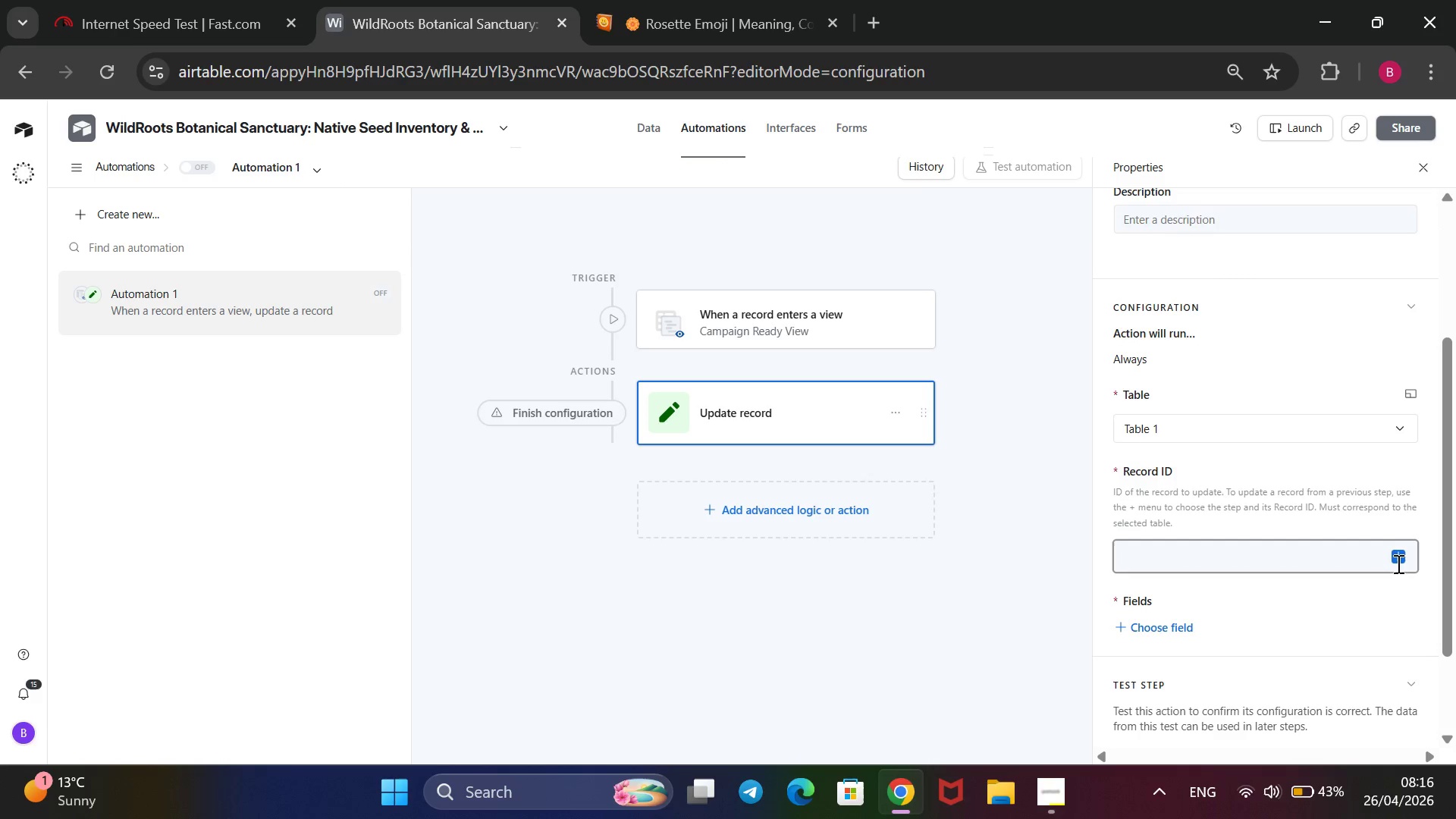 
wait(7.24)
 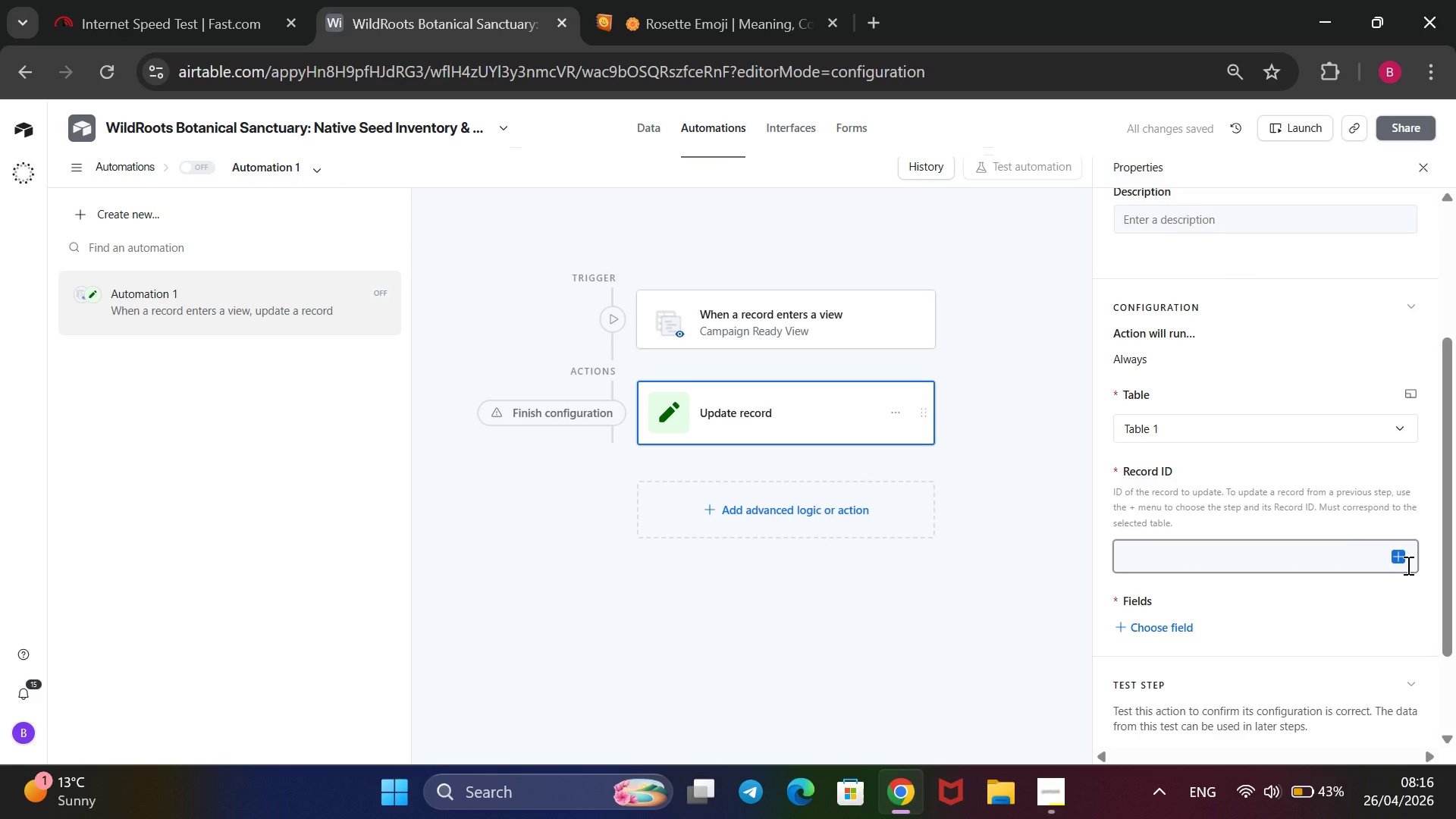 
left_click([1396, 558])
 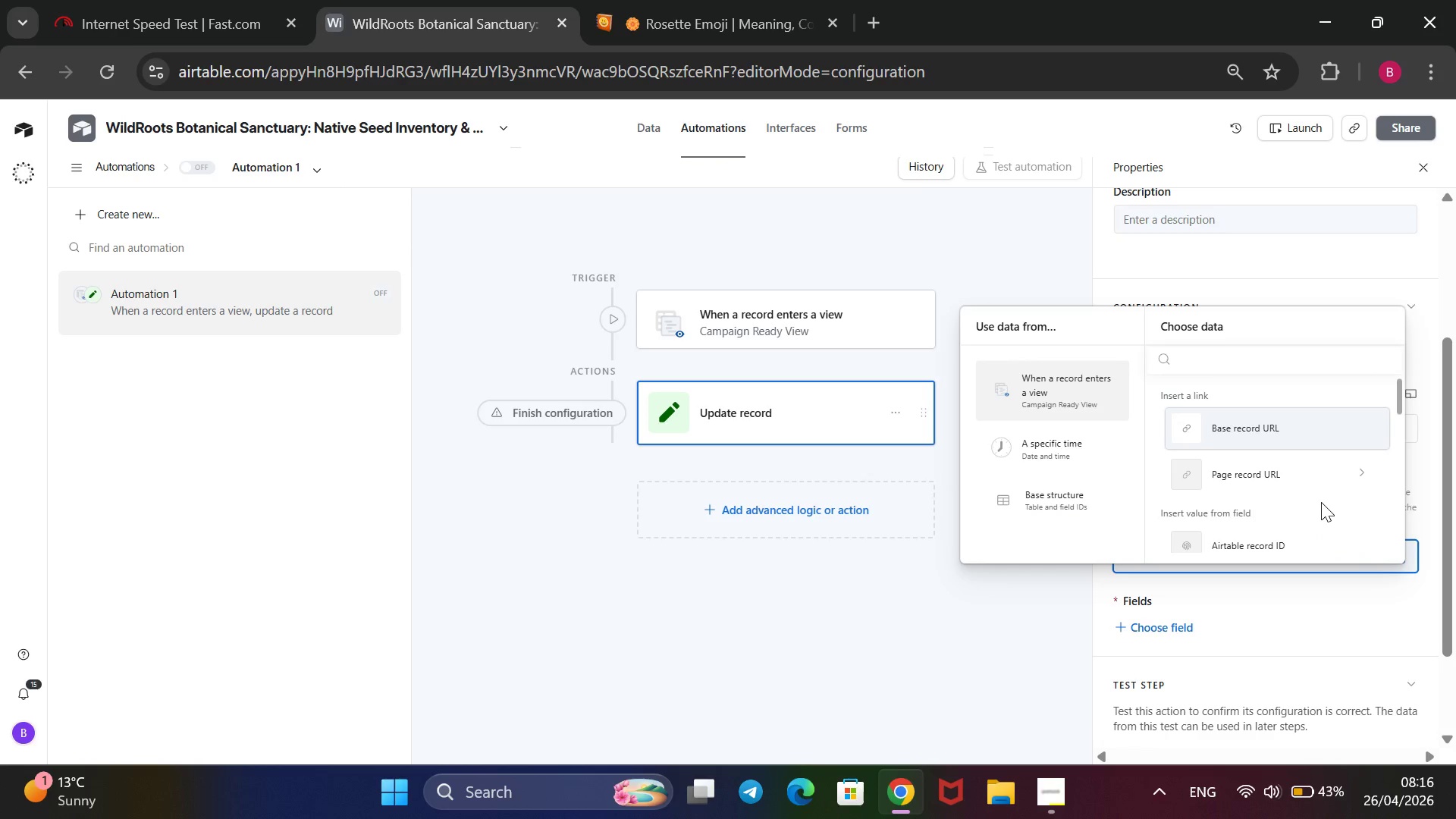 
scroll: coordinate [1321, 502], scroll_direction: down, amount: 1.0
 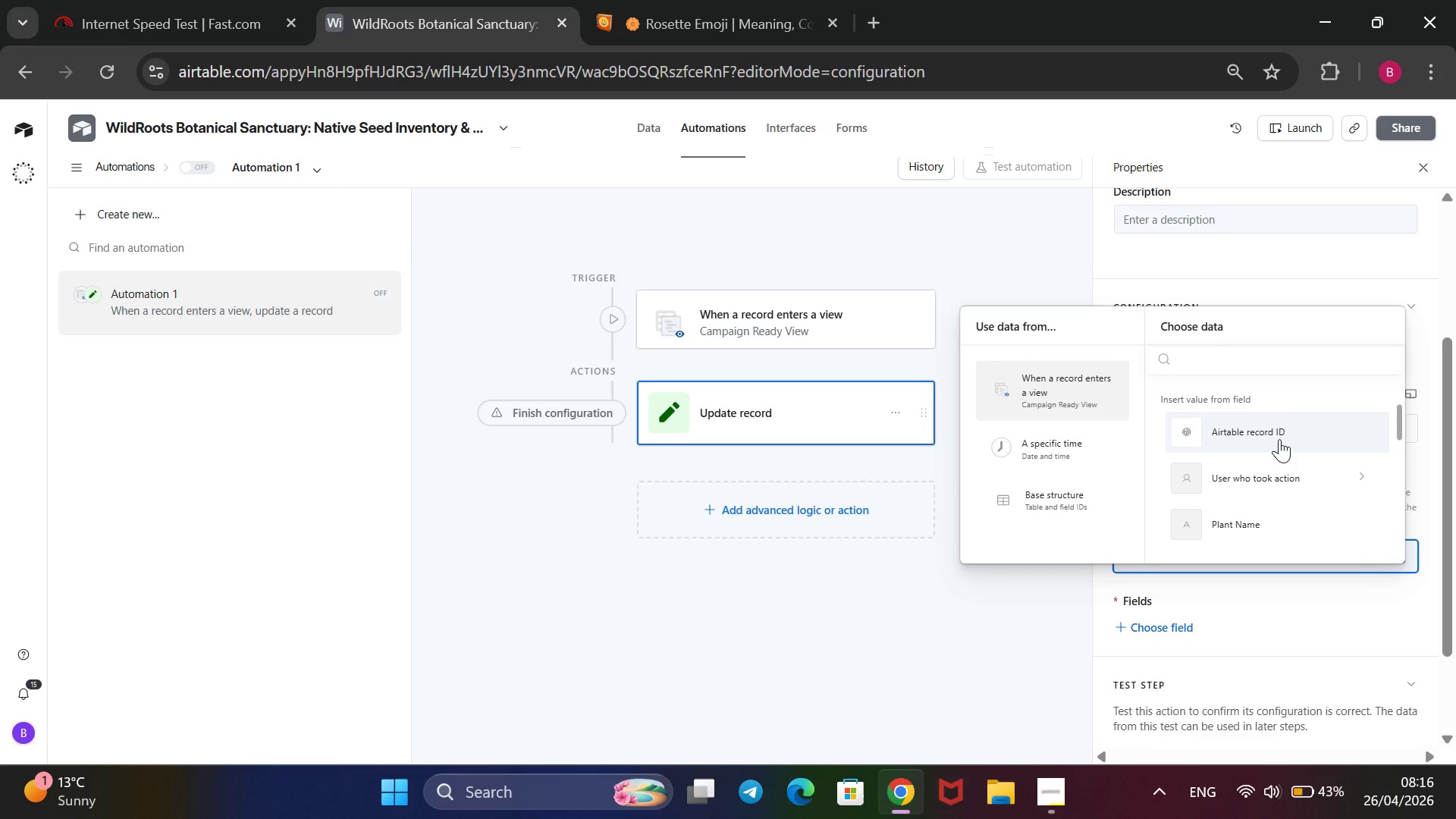 
left_click([1279, 439])
 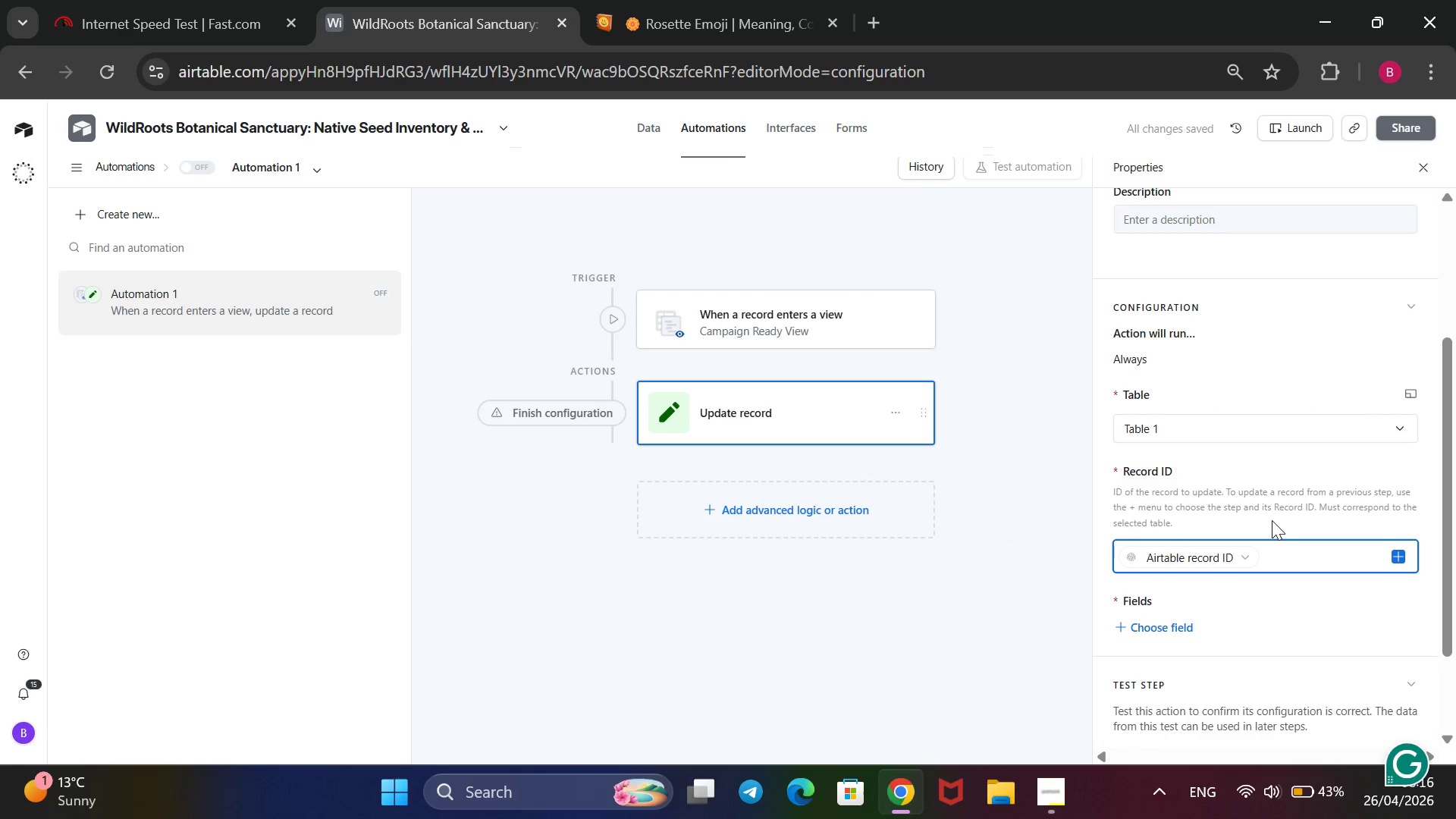 
wait(9.28)
 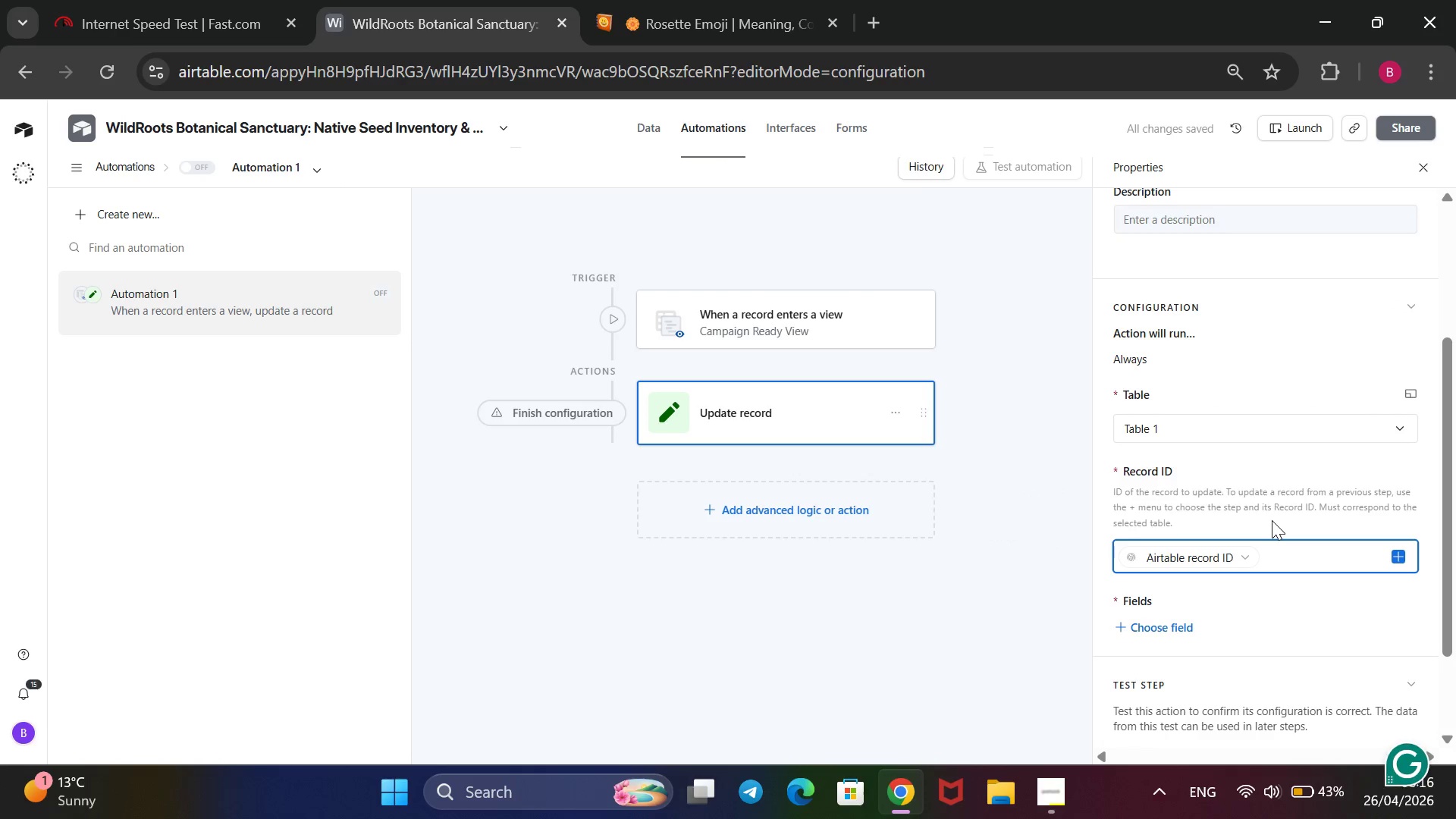 
left_click([1148, 623])
 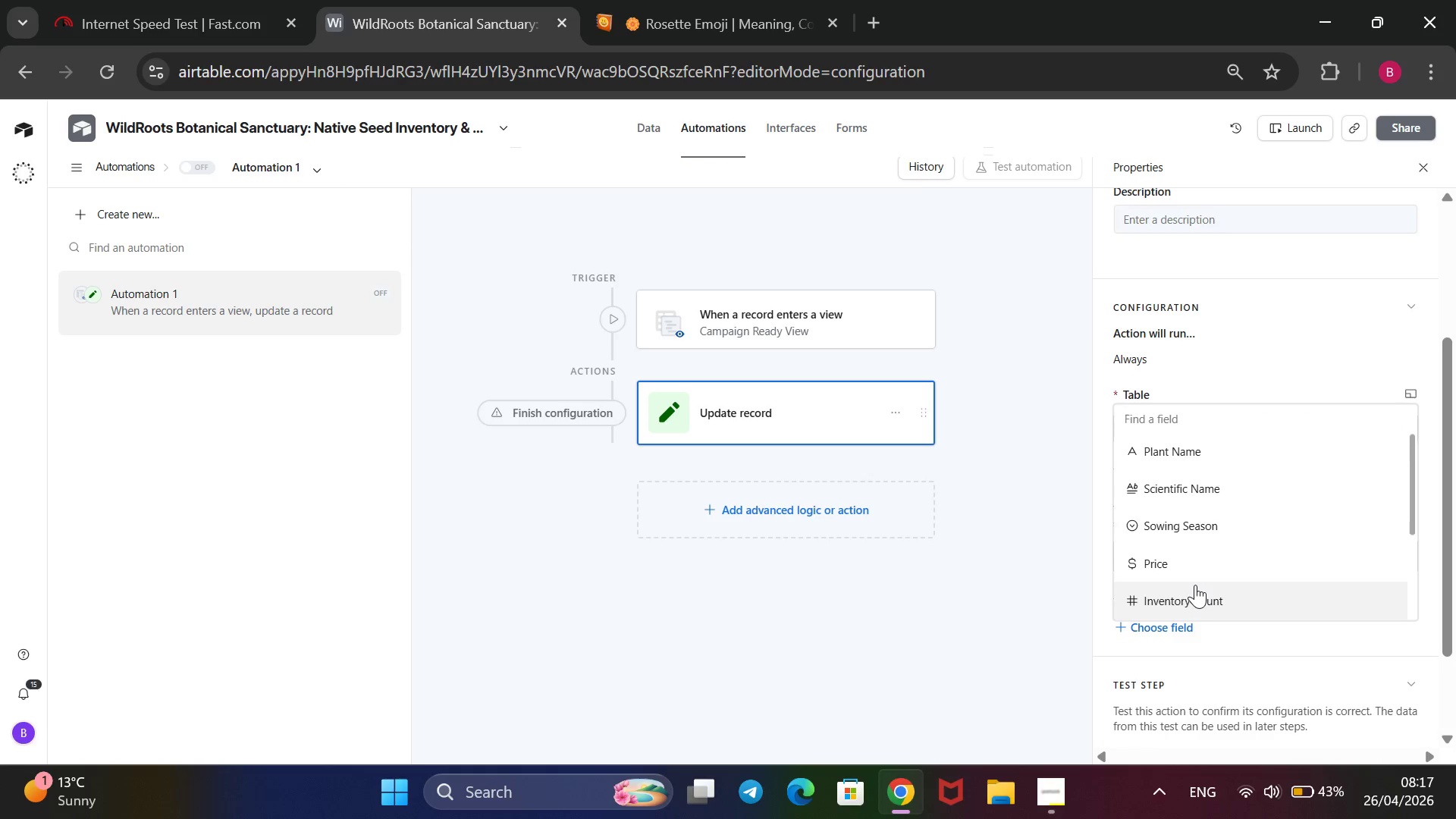 
scroll: coordinate [1195, 585], scroll_direction: down, amount: 2.0
 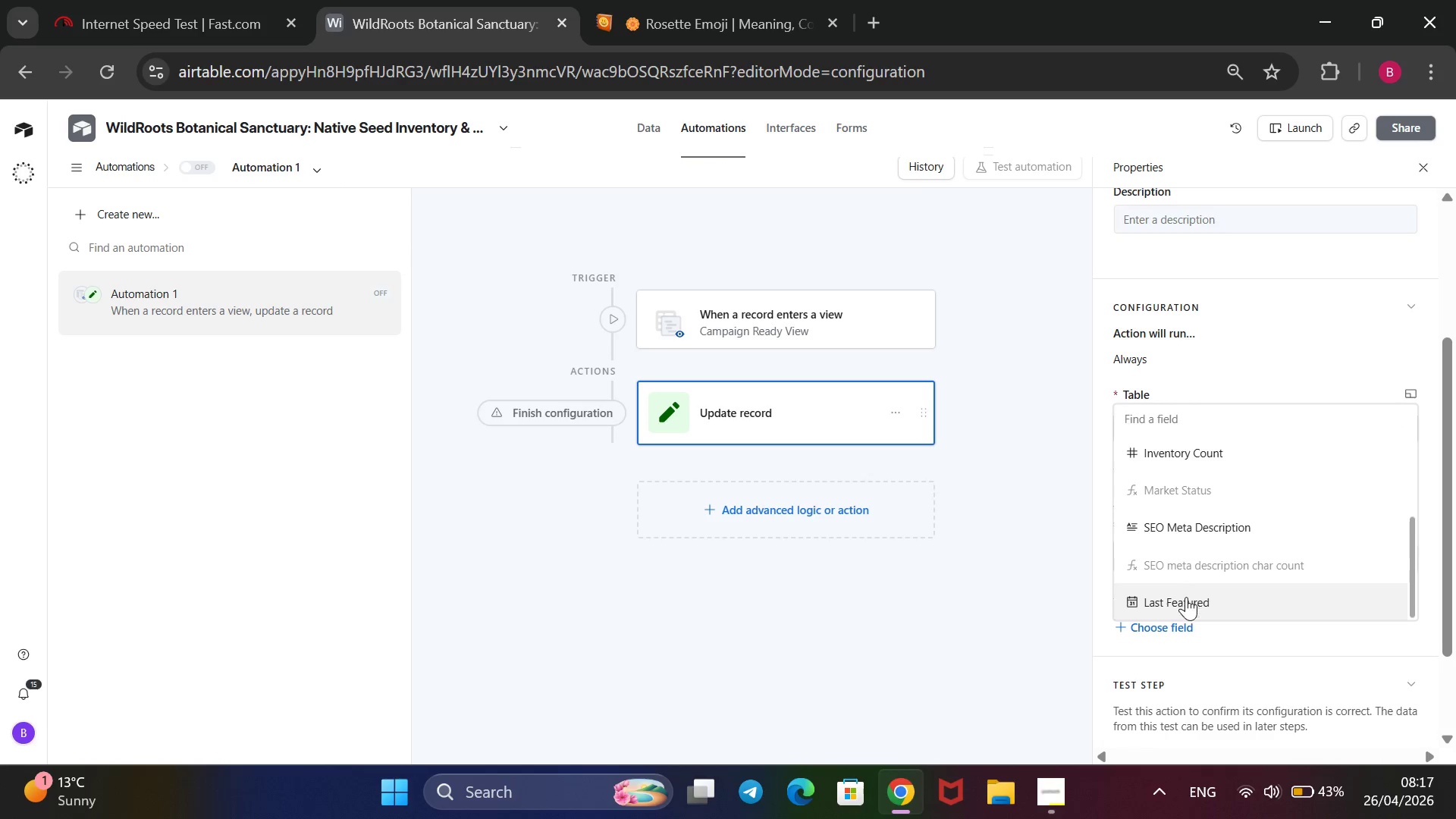 
left_click([1186, 598])
 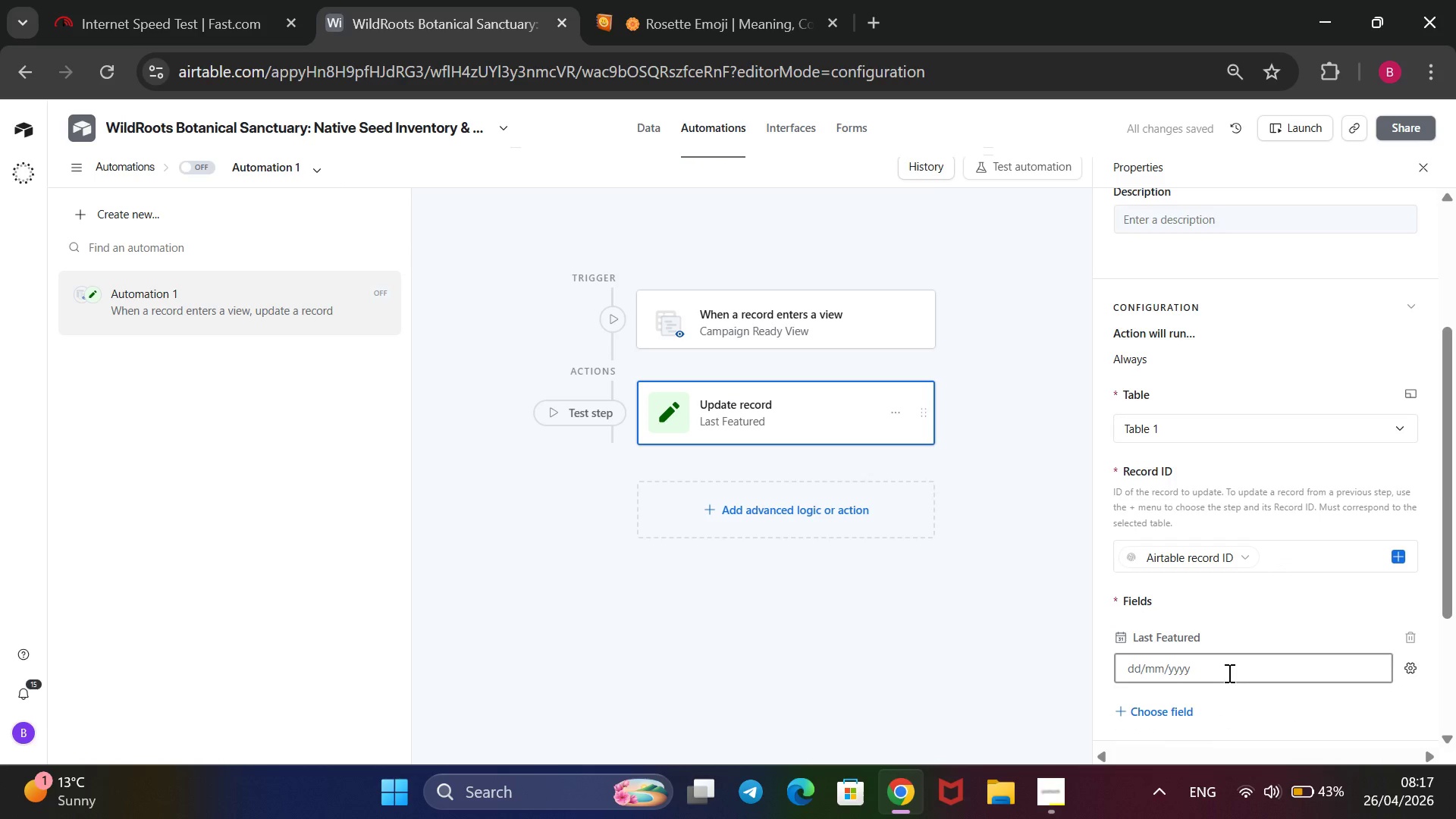 
scroll: coordinate [1228, 673], scroll_direction: down, amount: 1.0
 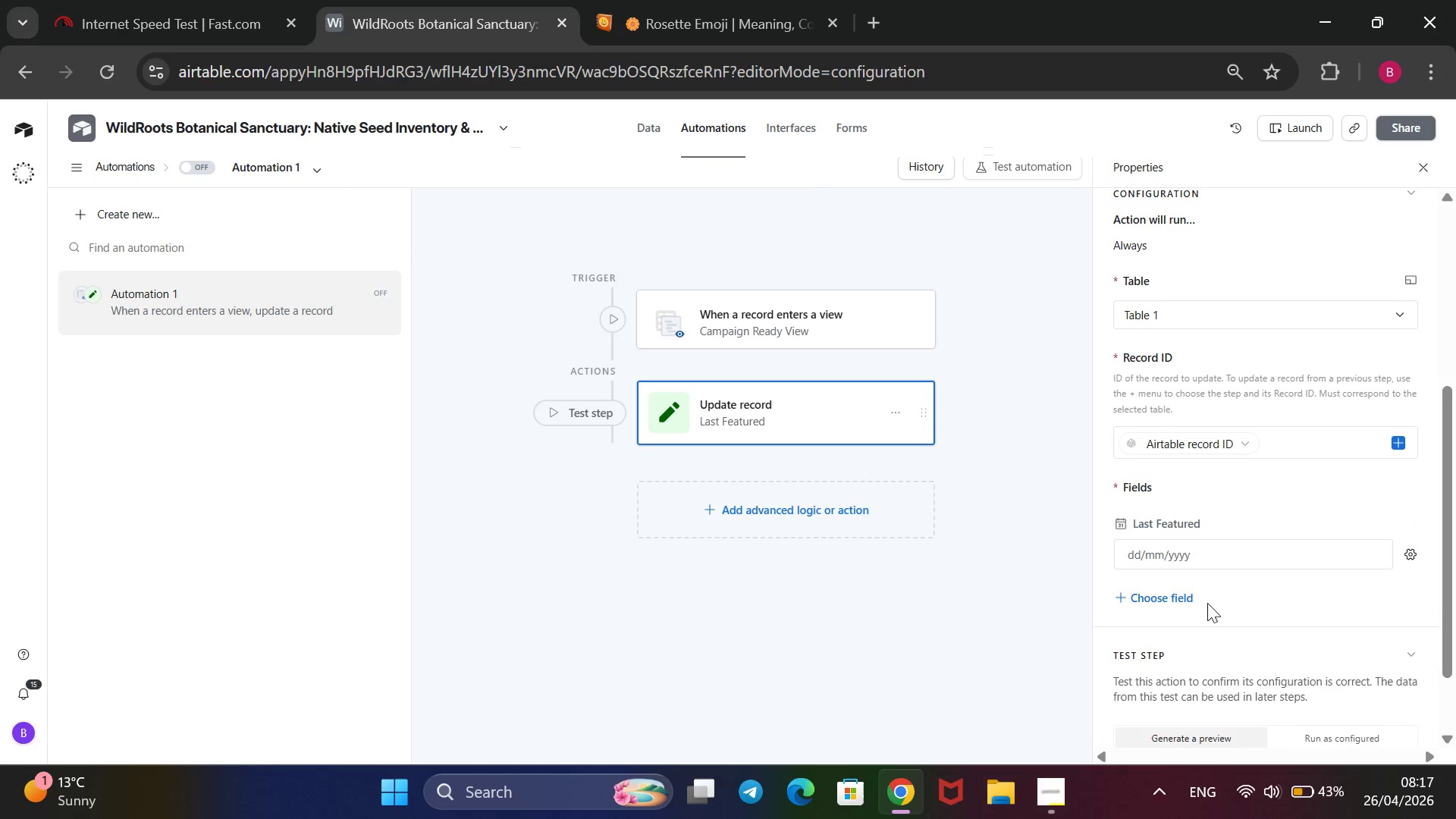 
wait(5.4)
 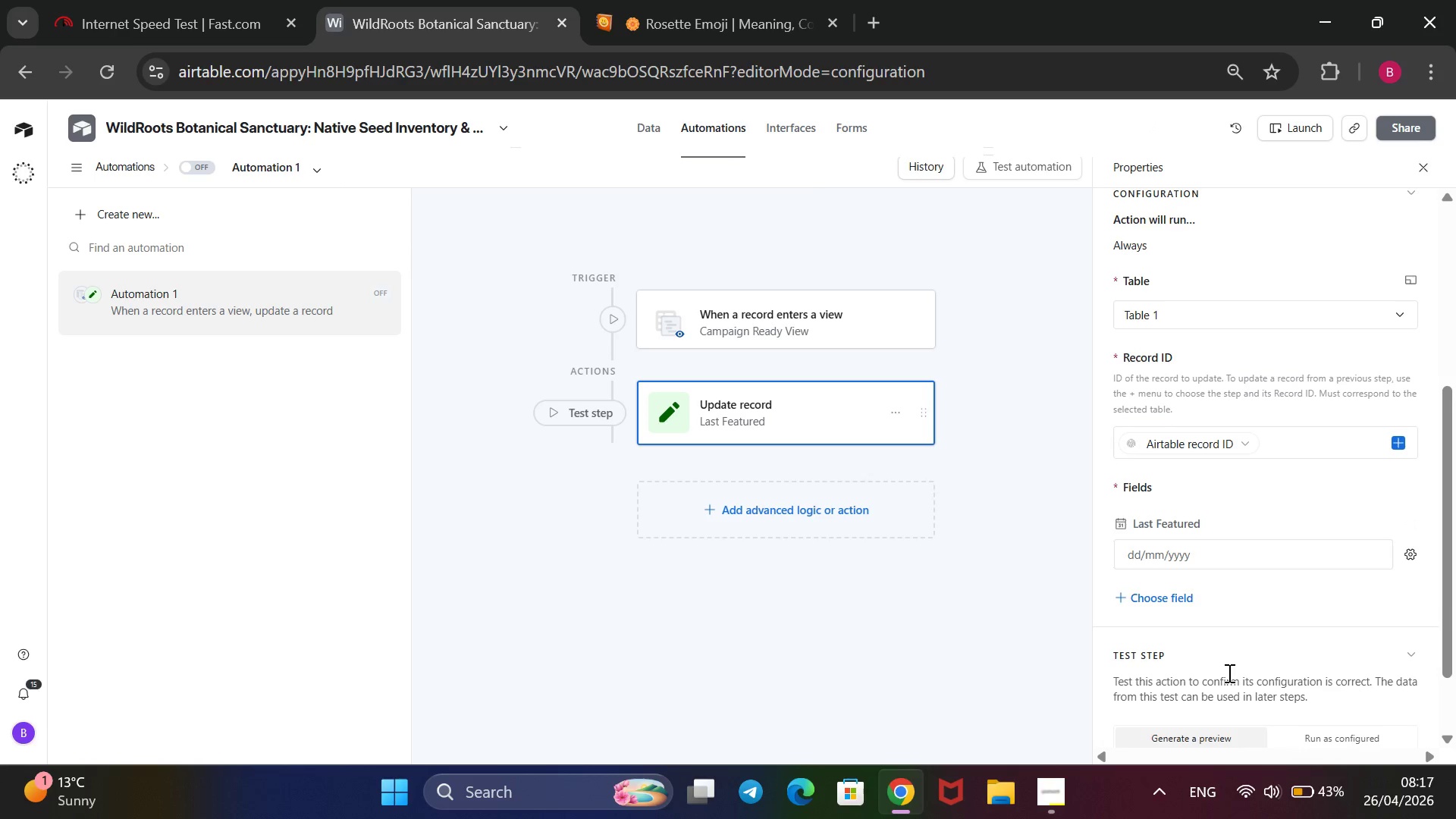 
scroll: coordinate [1197, 572], scroll_direction: down, amount: 1.0
 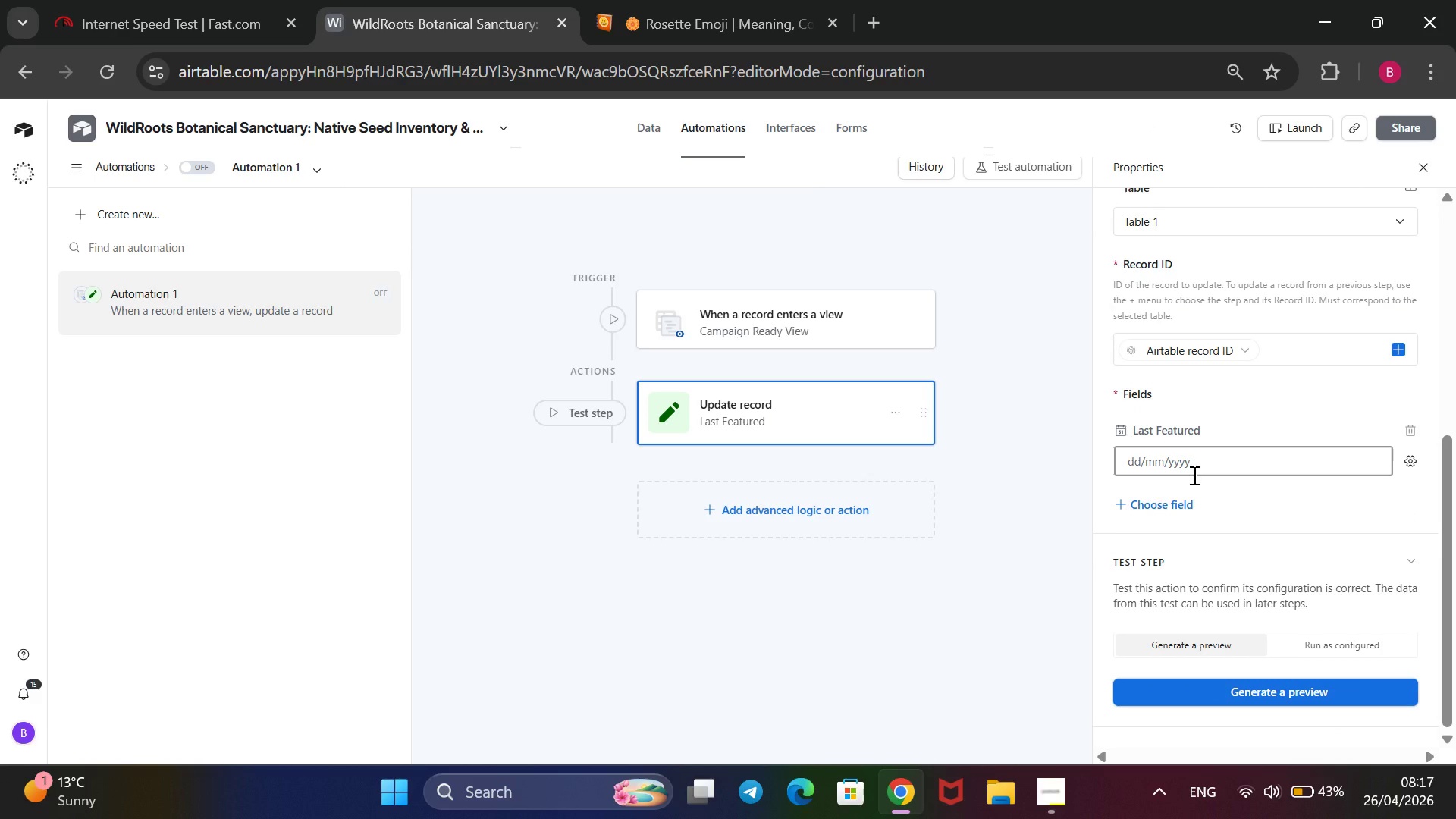 
left_click([1193, 475])
 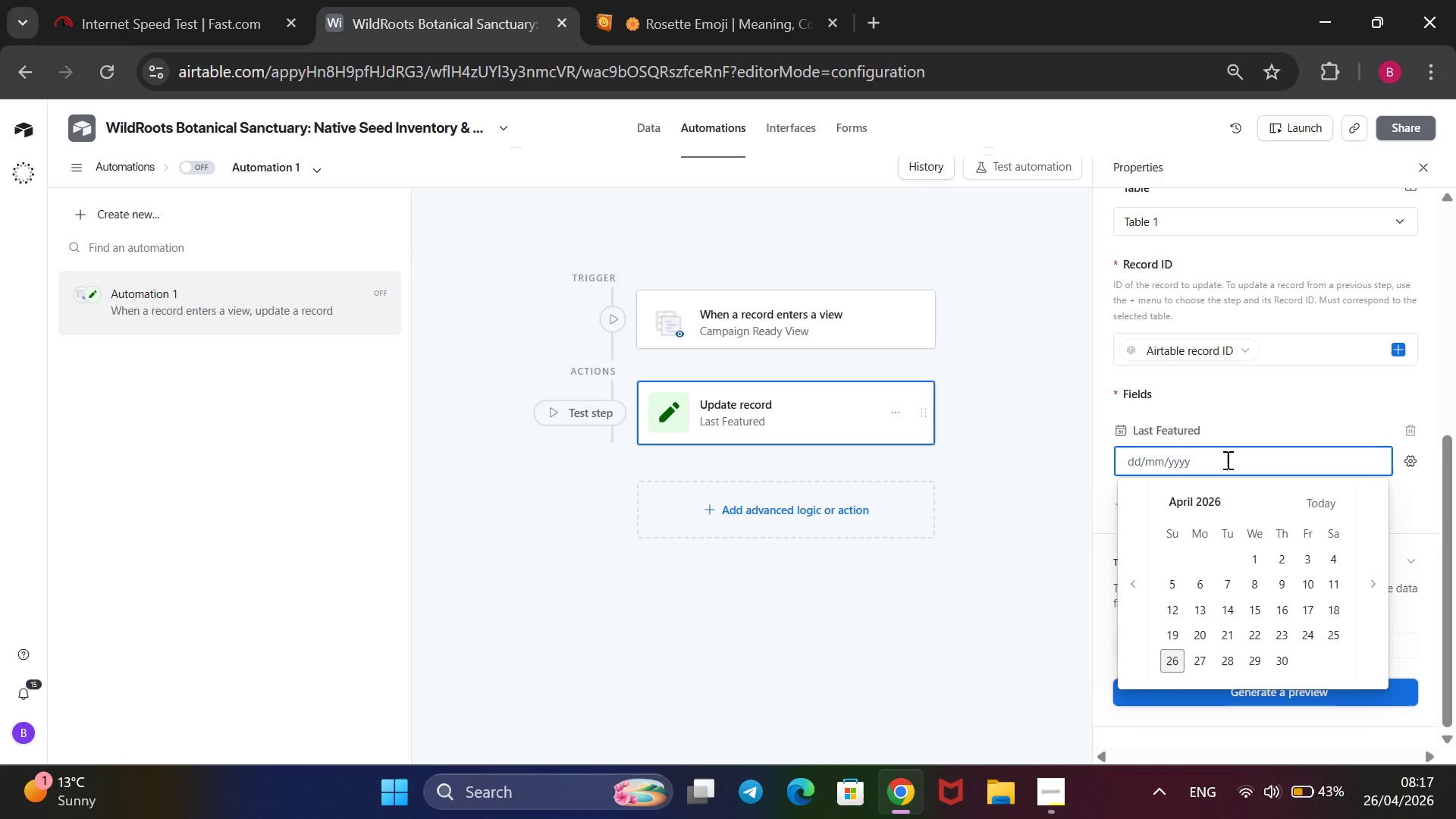 
type(TODAY())
 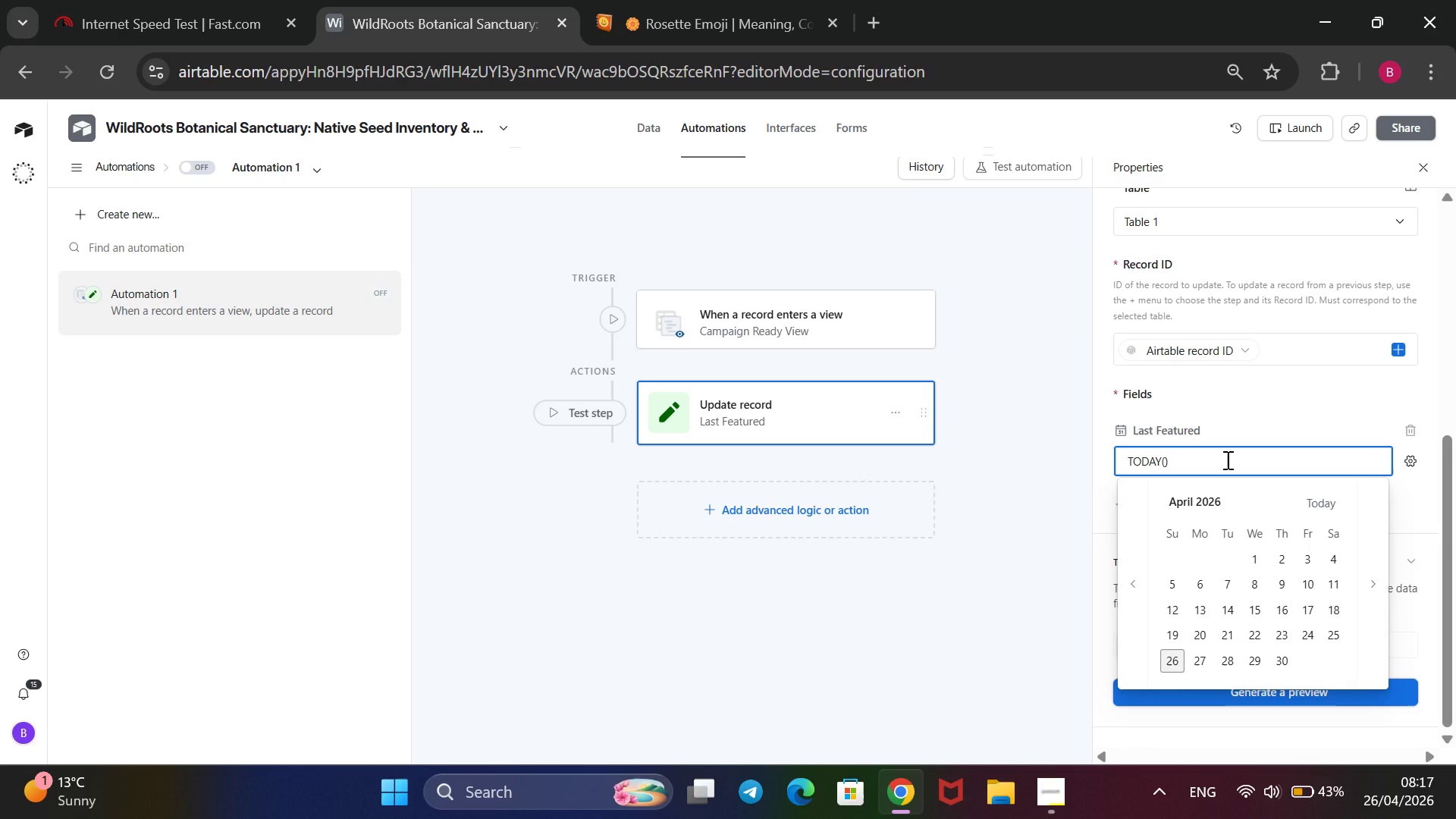 
left_click([1263, 419])
 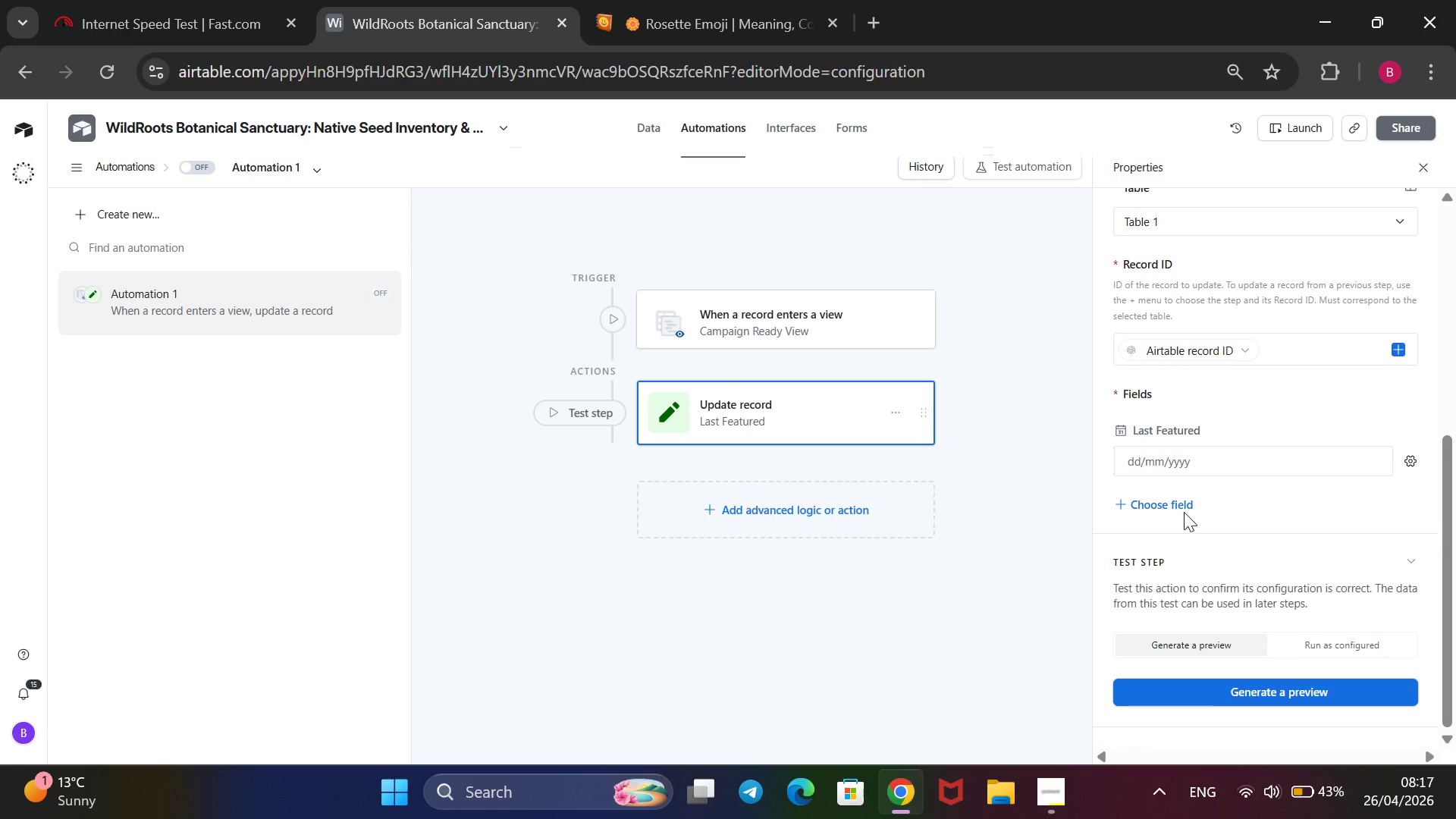 
mouse_move([1401, 457])
 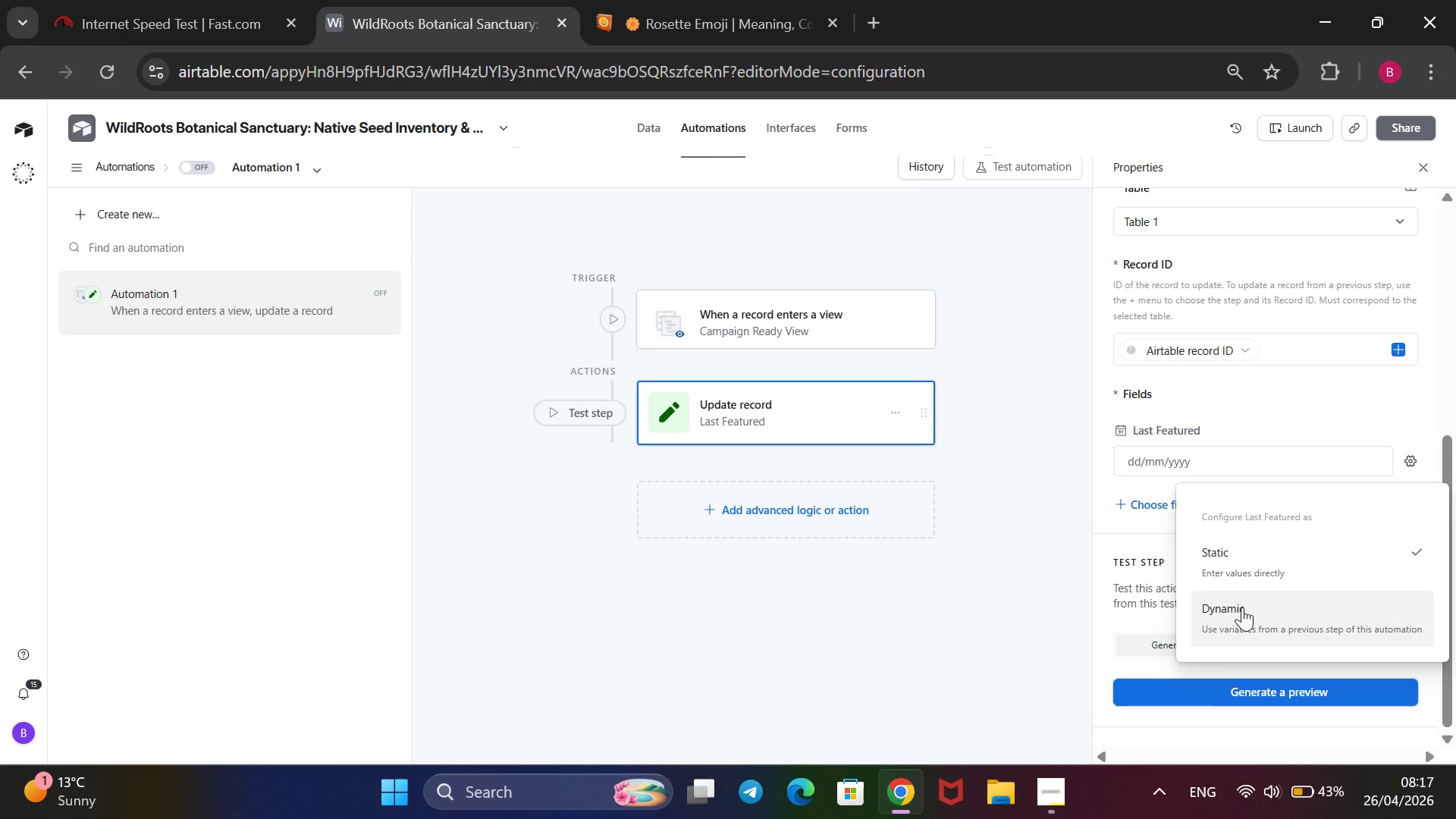 
left_click([1242, 607])
 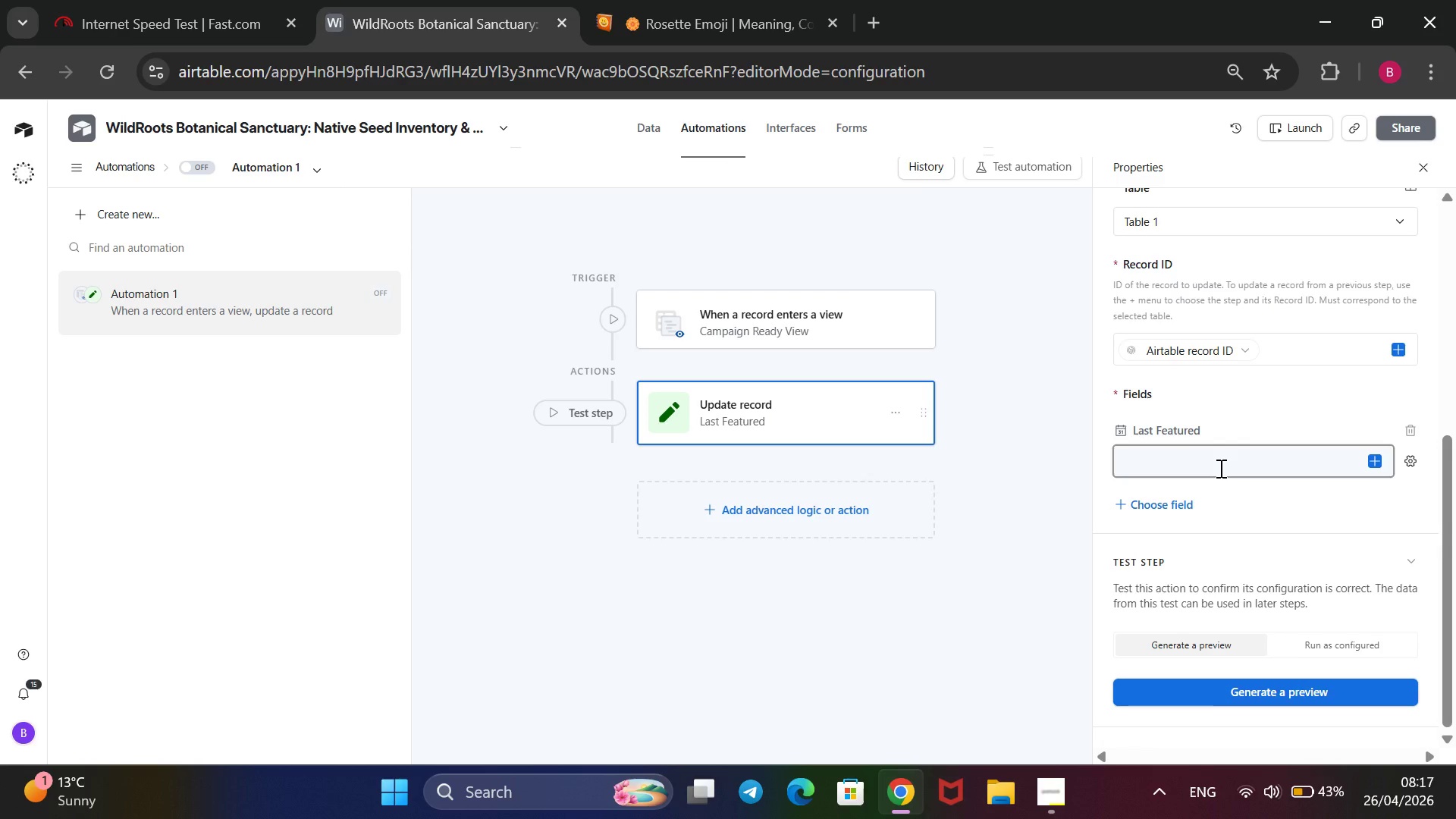 
wait(17.77)
 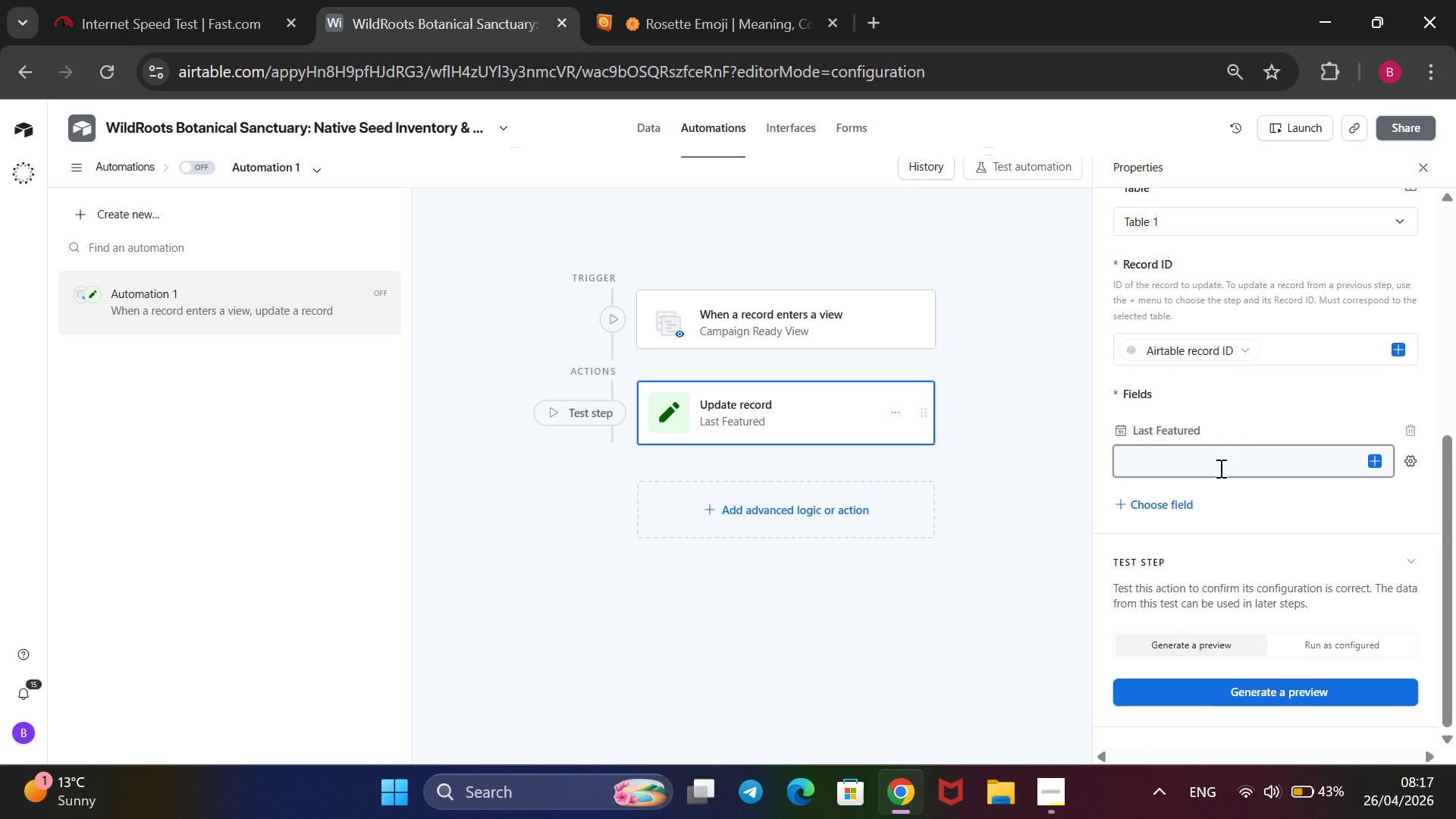 
left_click([1335, 463])
 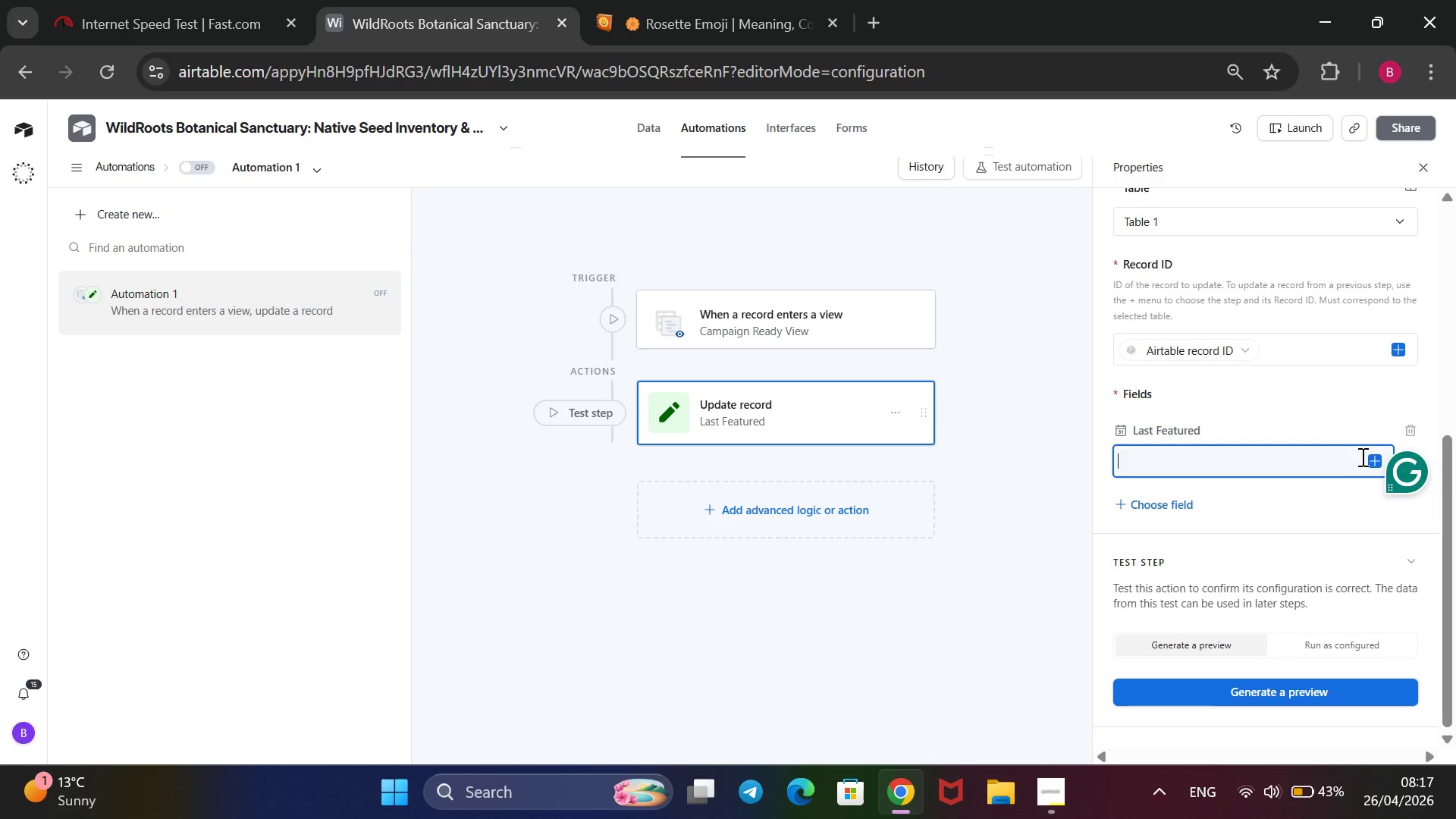 
type(TODAY())
 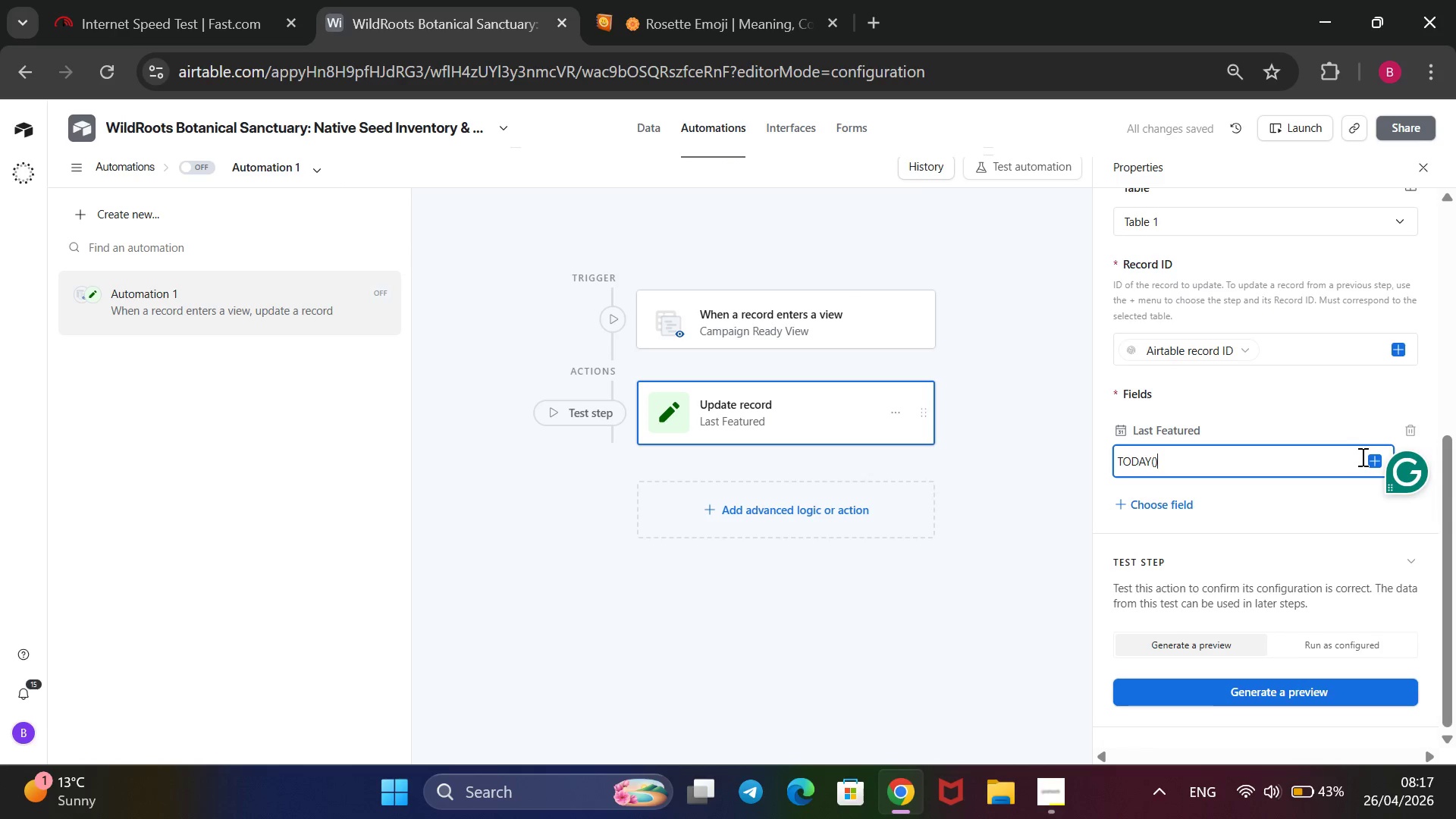 
wait(15.44)
 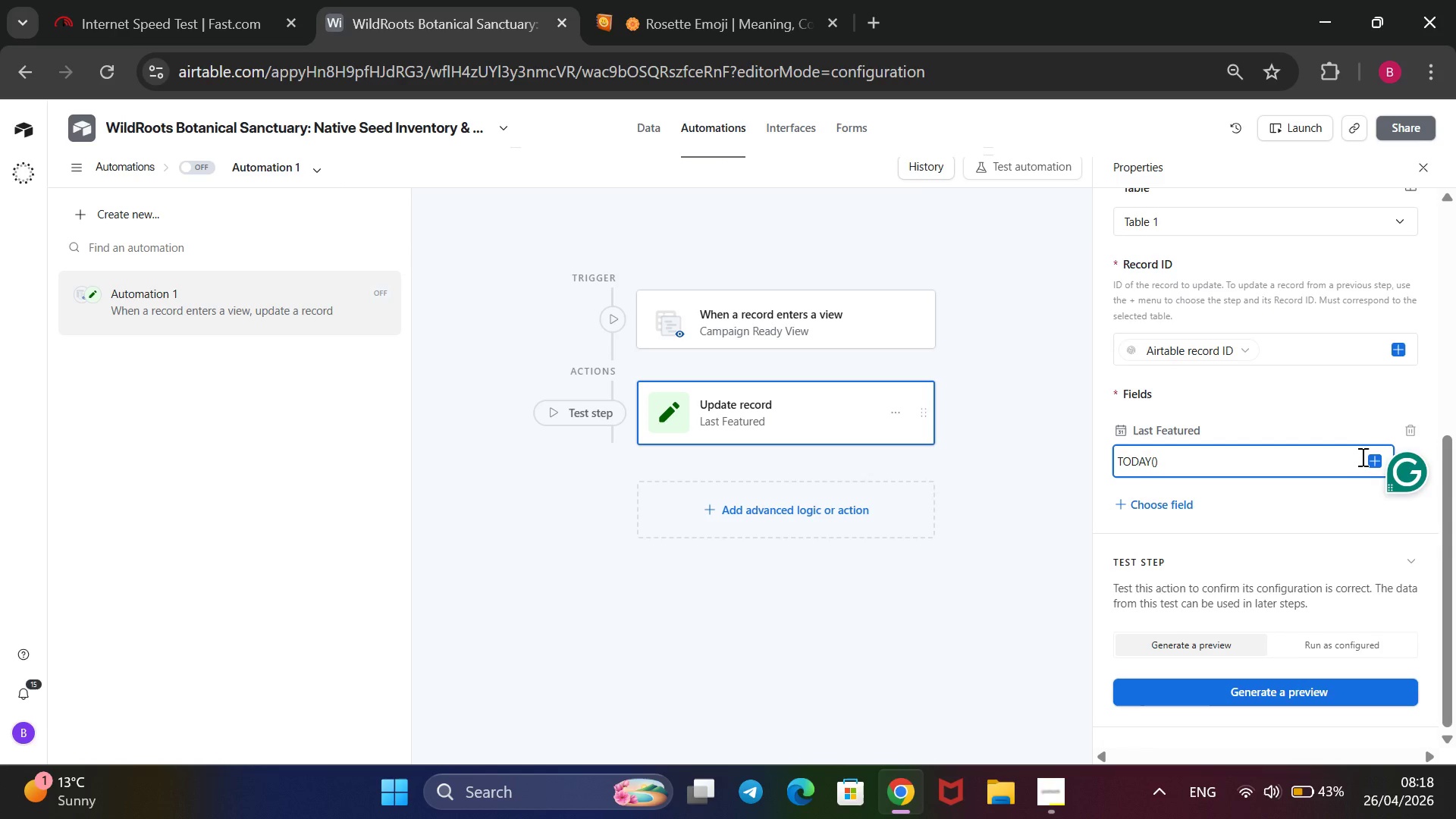 
mouse_move([1380, 440])
 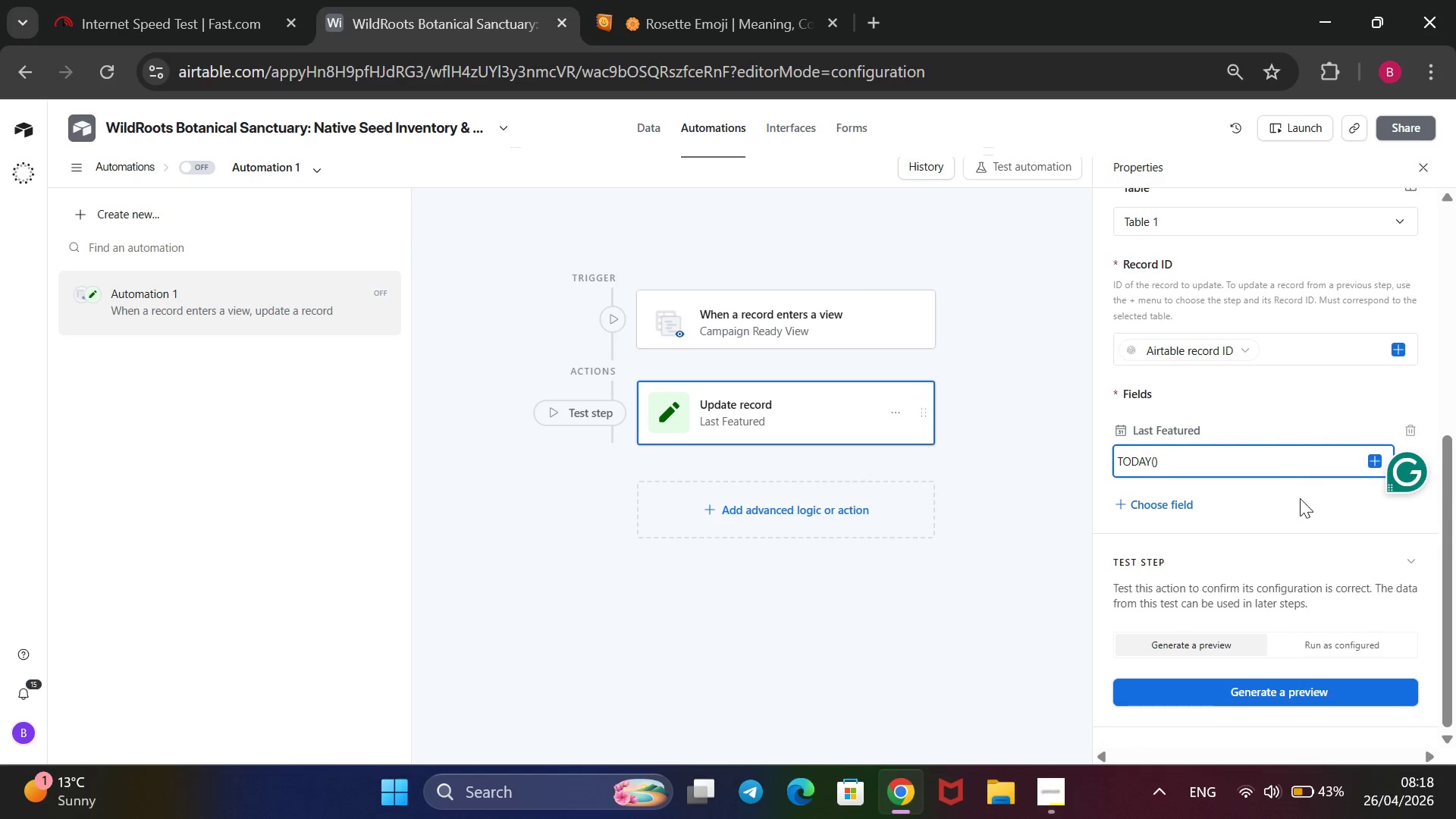 
scroll: coordinate [1297, 518], scroll_direction: down, amount: 2.0
 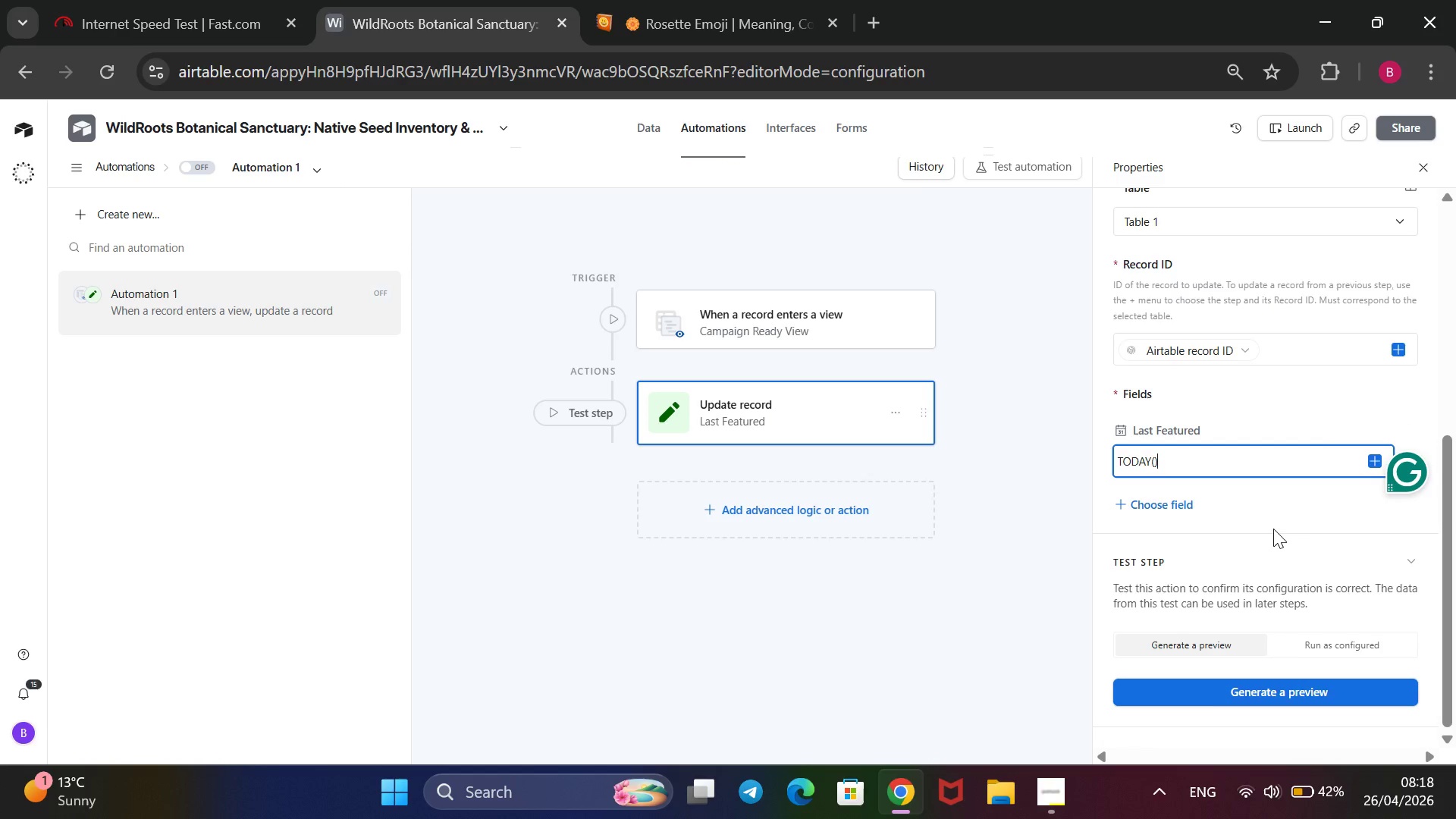 
wait(9.79)
 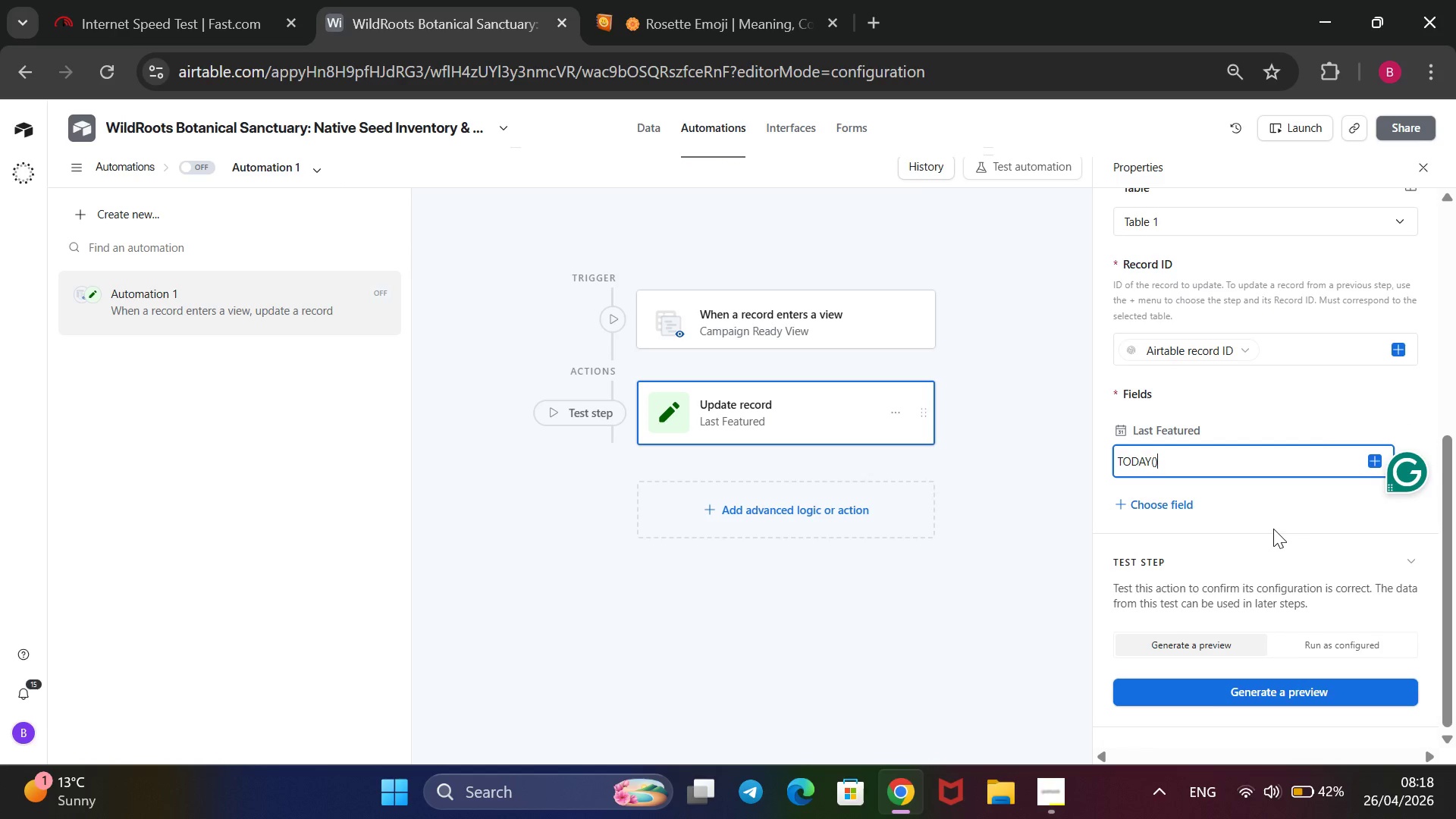 
left_click([1034, 786])